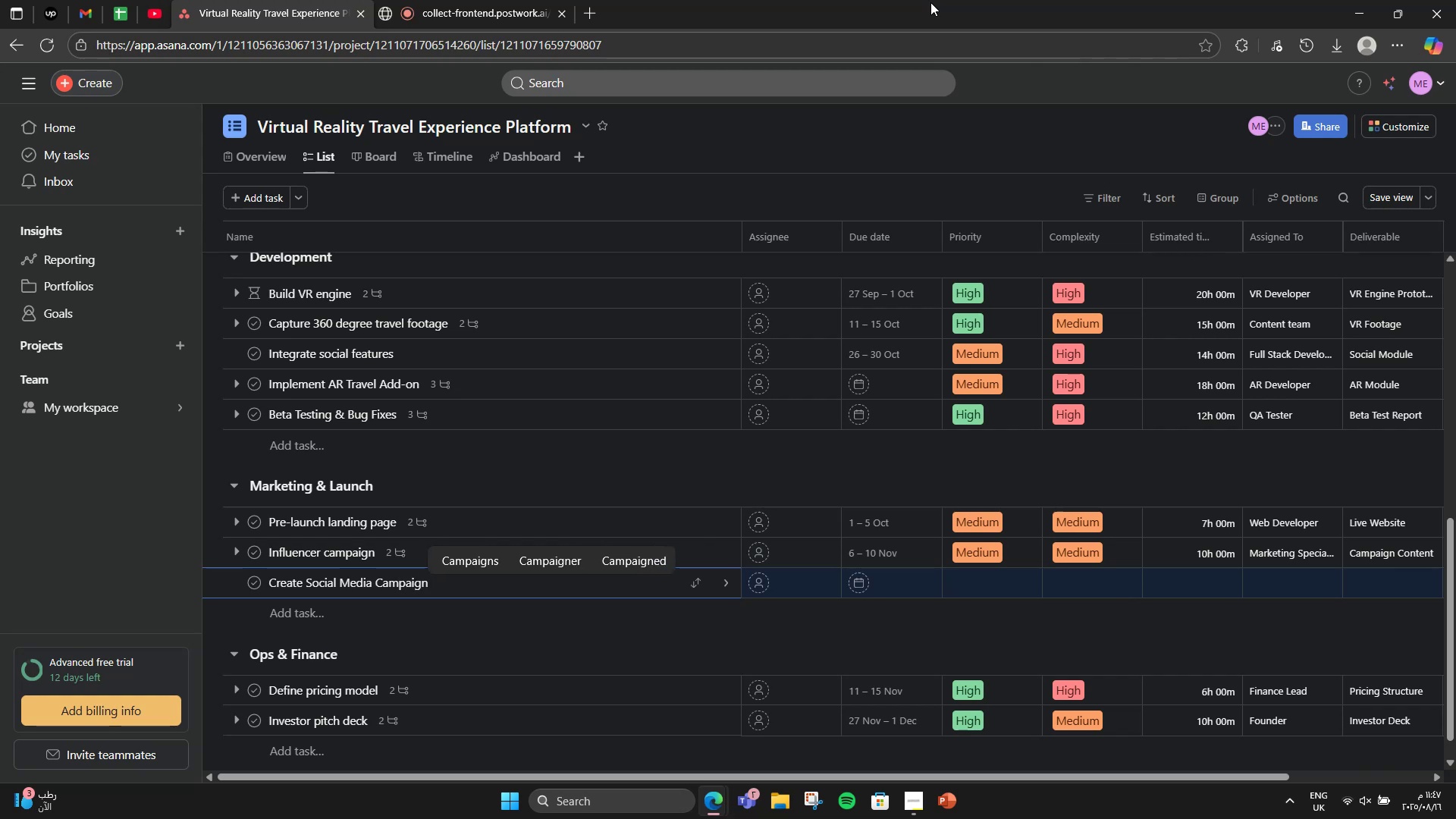 
key(Enter)
 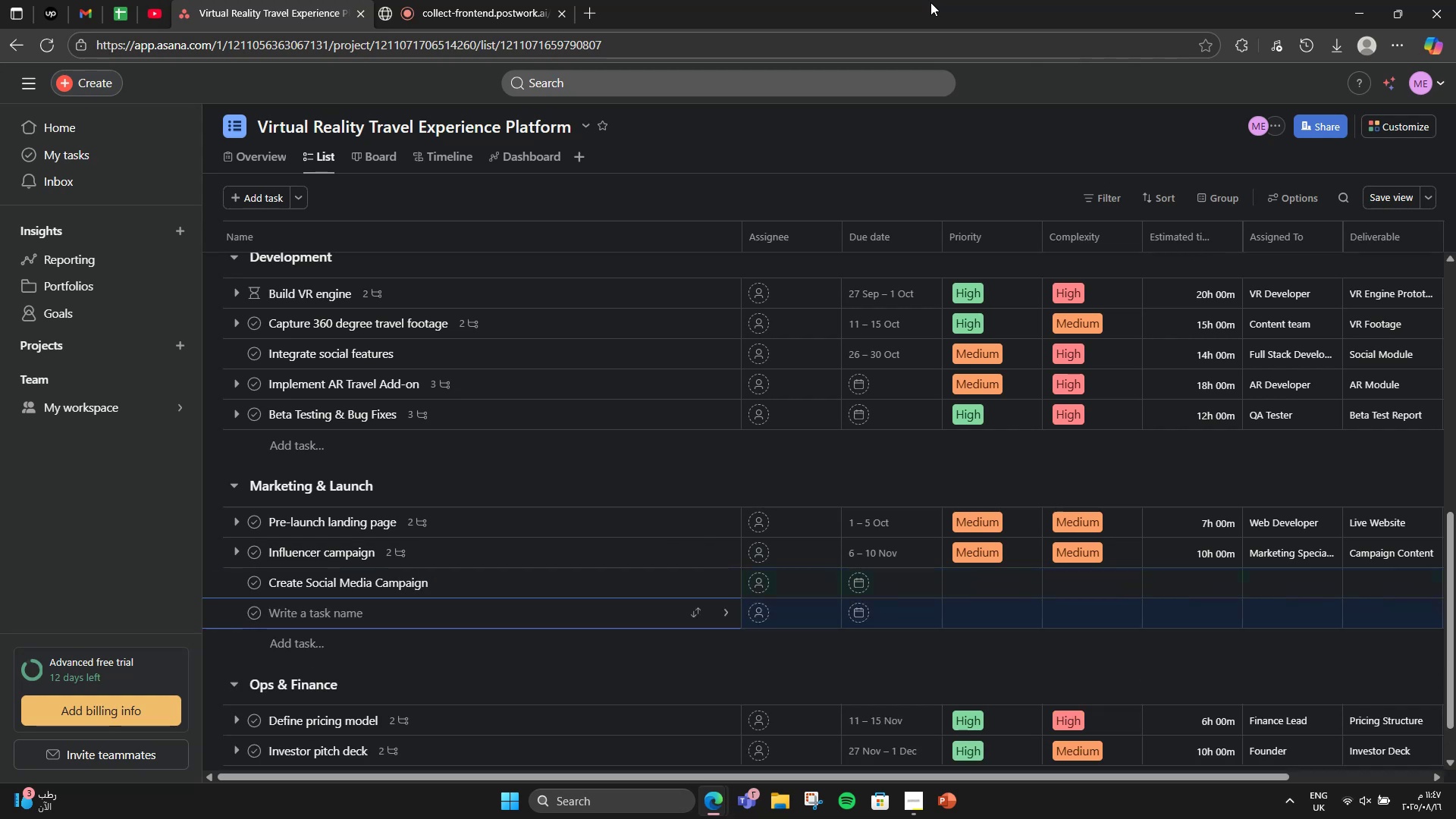 
type(Release First Promotional Video)
 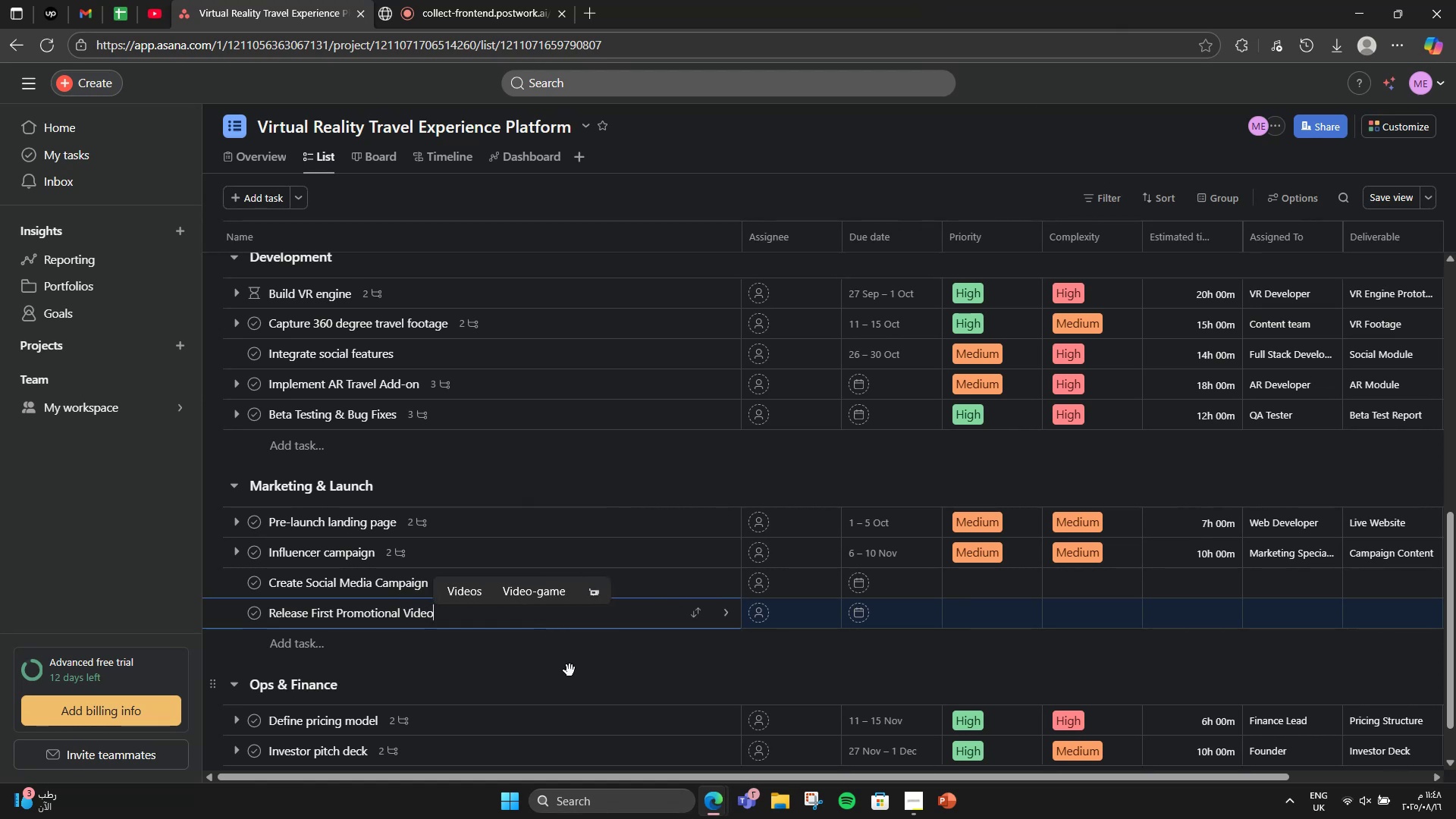 
left_click([667, 573])
 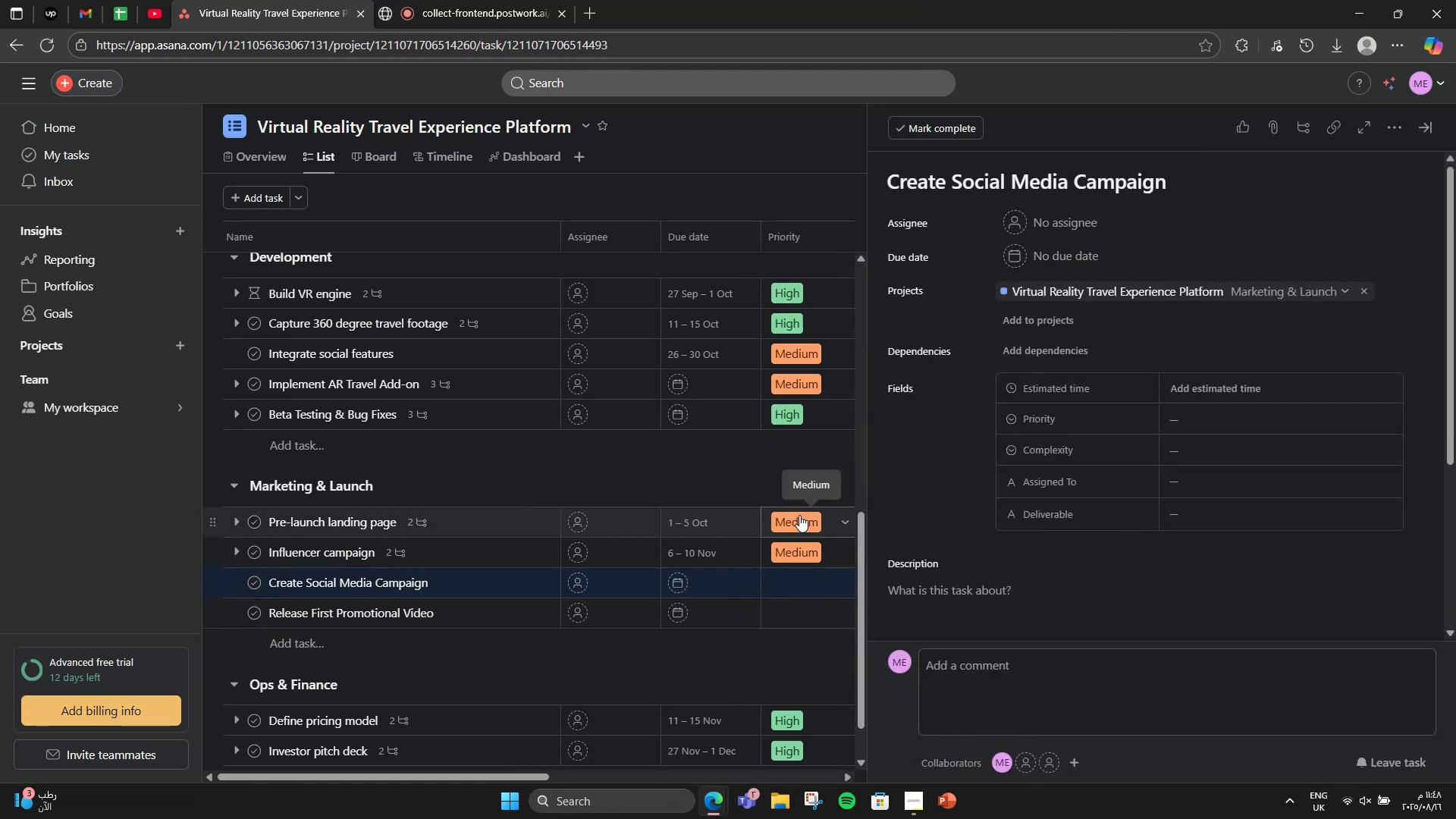 
scroll: coordinate [934, 553], scroll_direction: down, amount: 2.0
 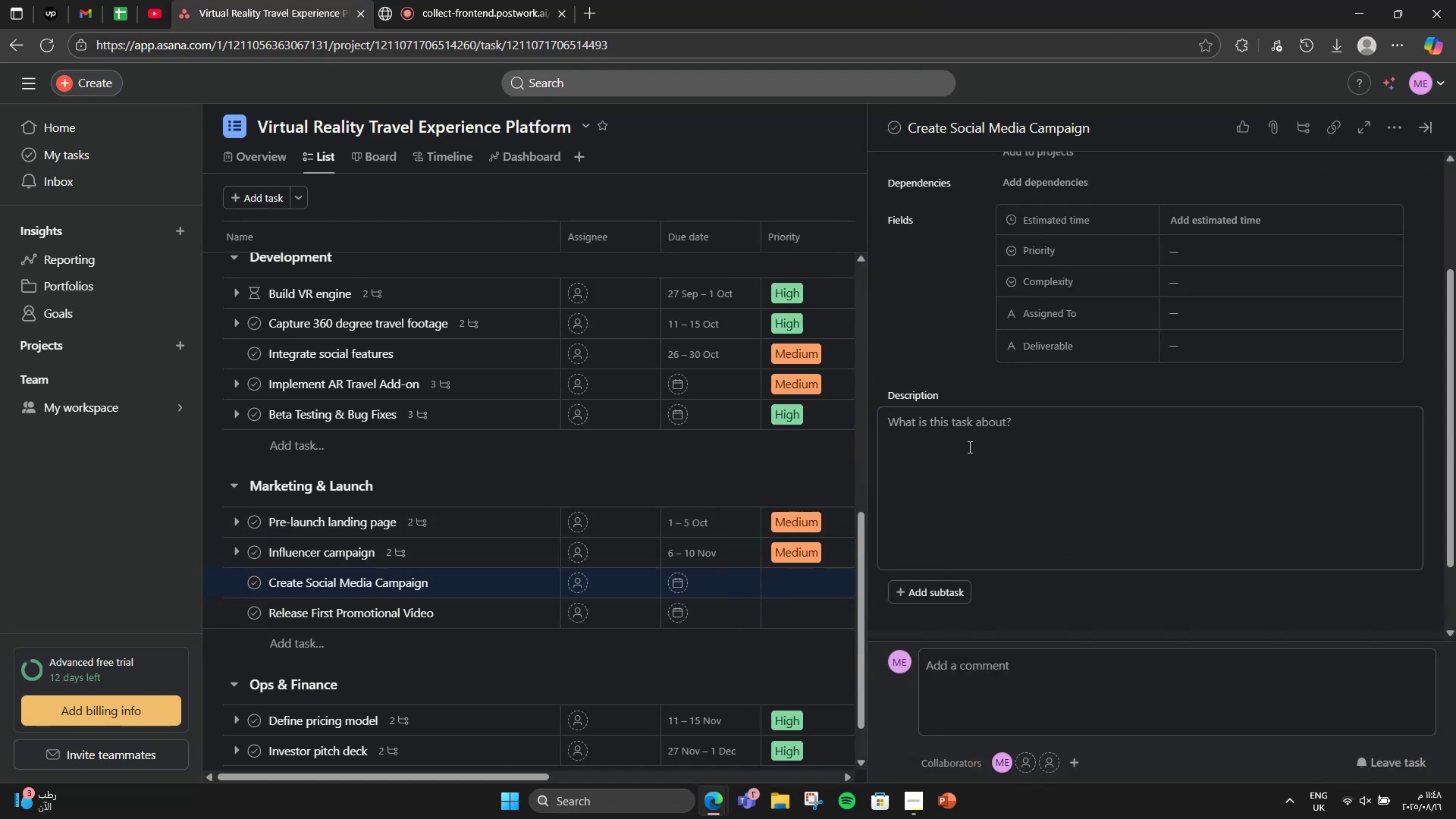 
left_click([969, 442])
 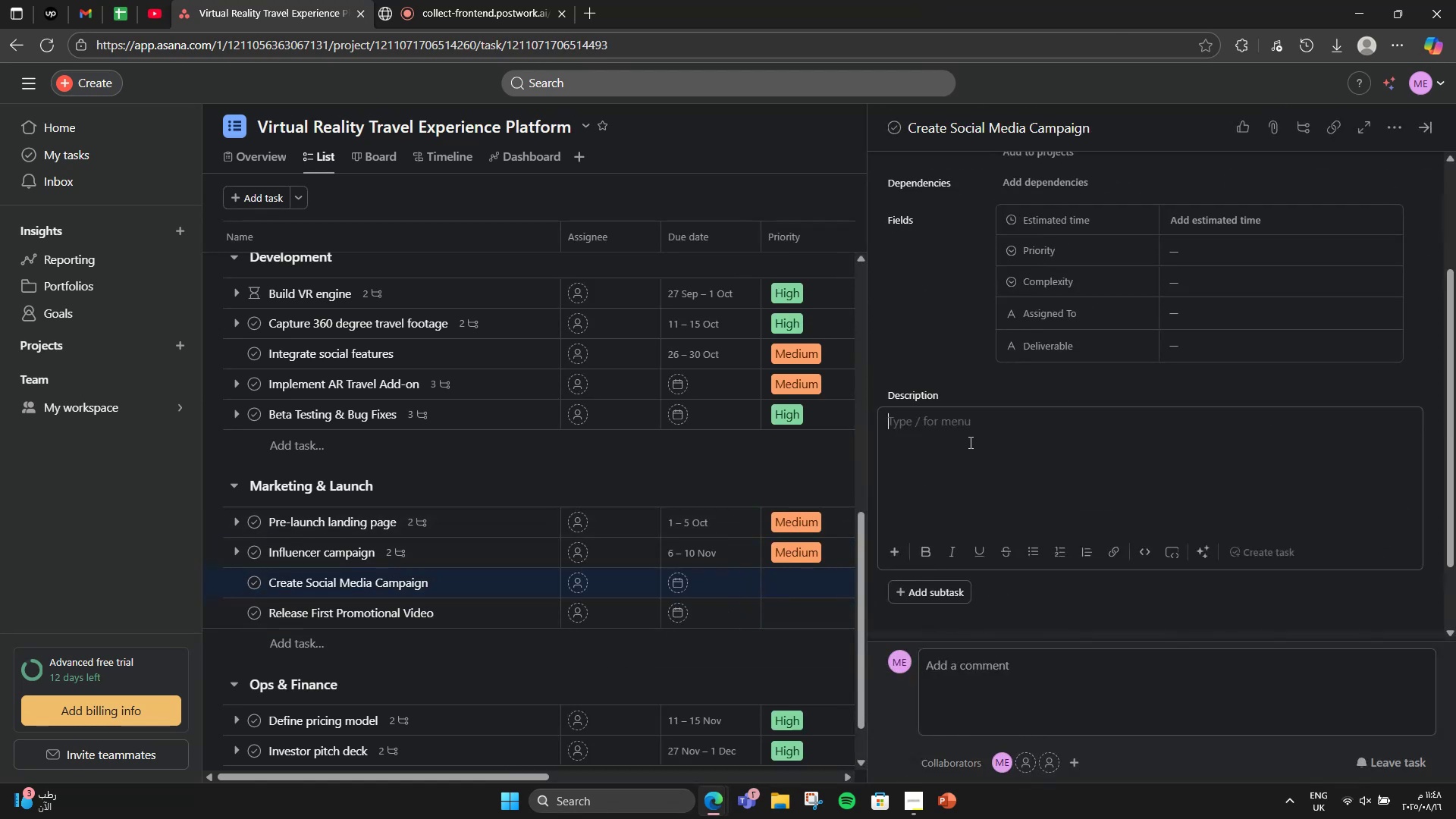 
type(Pla )
key(Backspace)
type(n campaigs )
key(Backspace)
key(Backspace)
type(sn)
key(Backspace)
key(Backspace)
type(ns onn )
key(Backspace)
key(Backspace)
type( Instagram, TikTok, and Youtube.)
 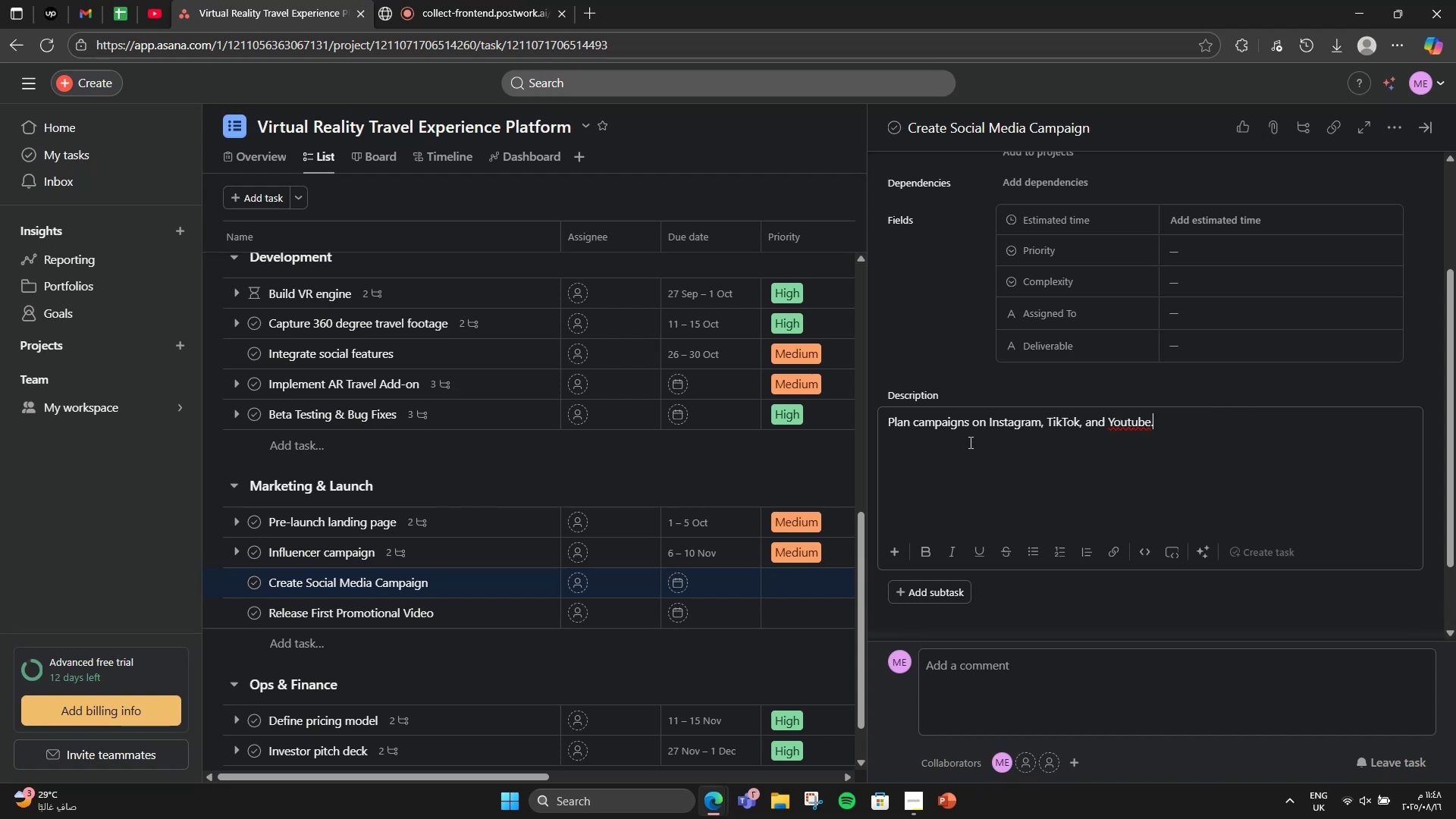 
right_click([1128, 428])
 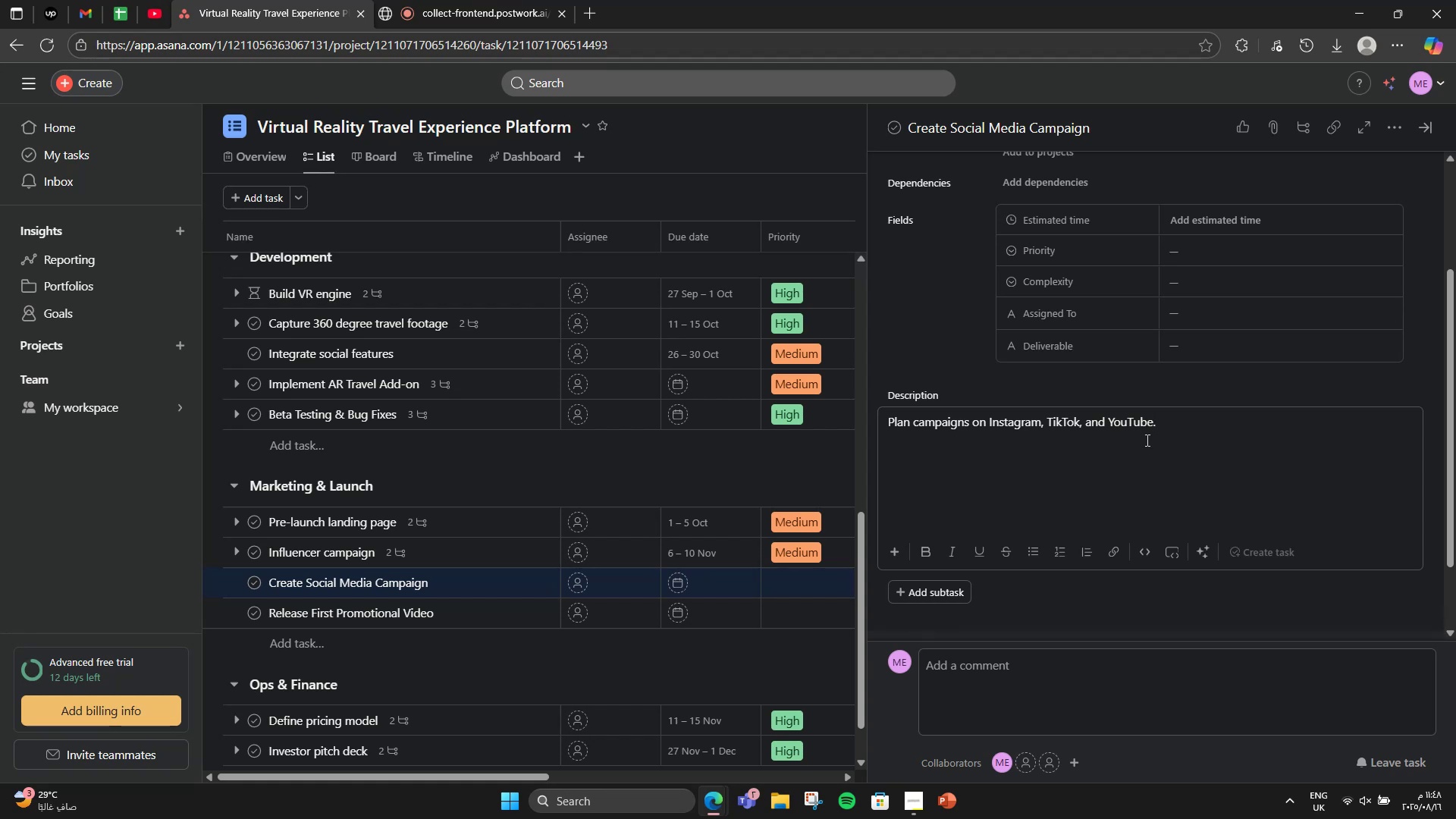 
left_click([1197, 246])
 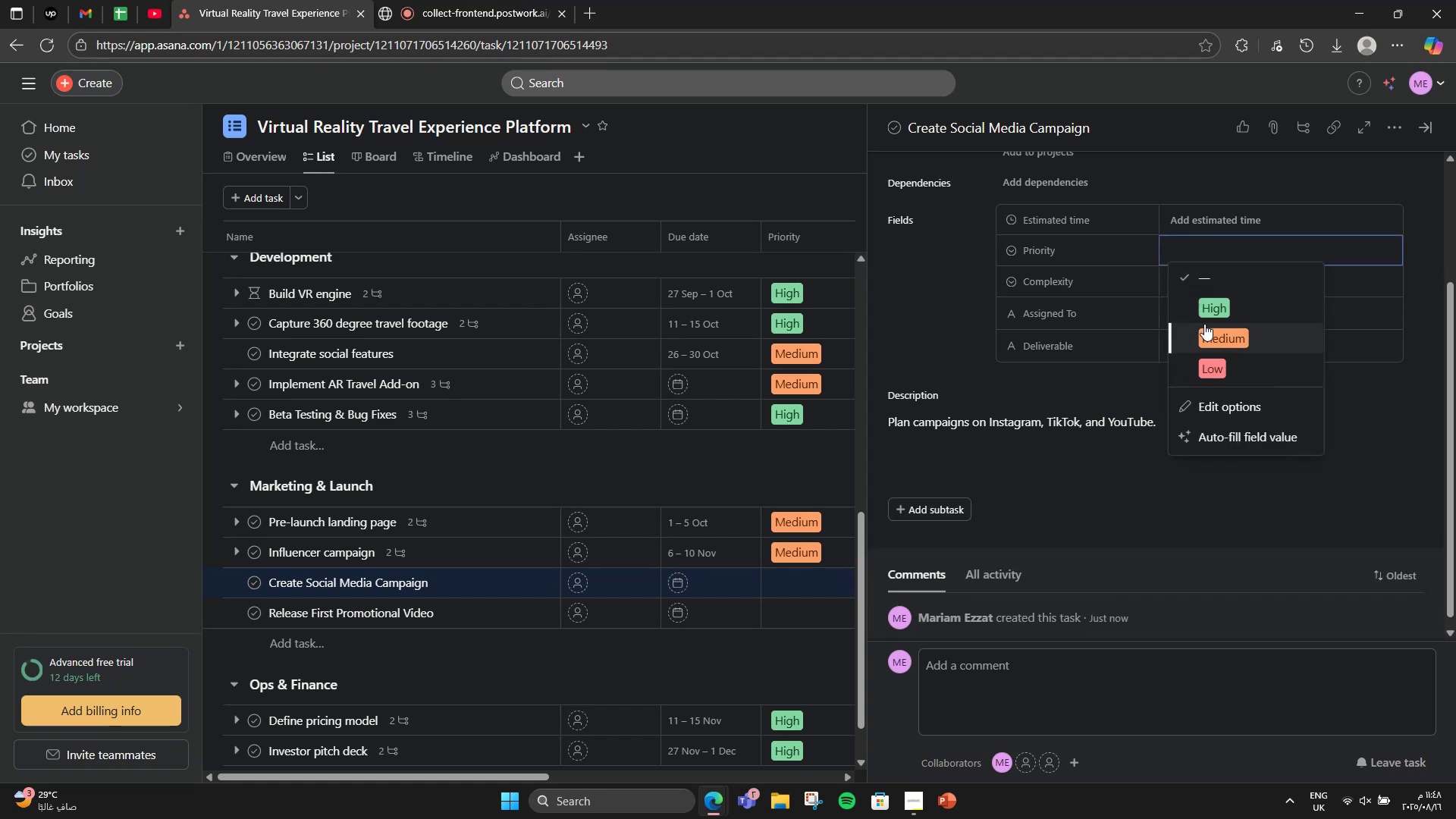 
left_click([1204, 324])
 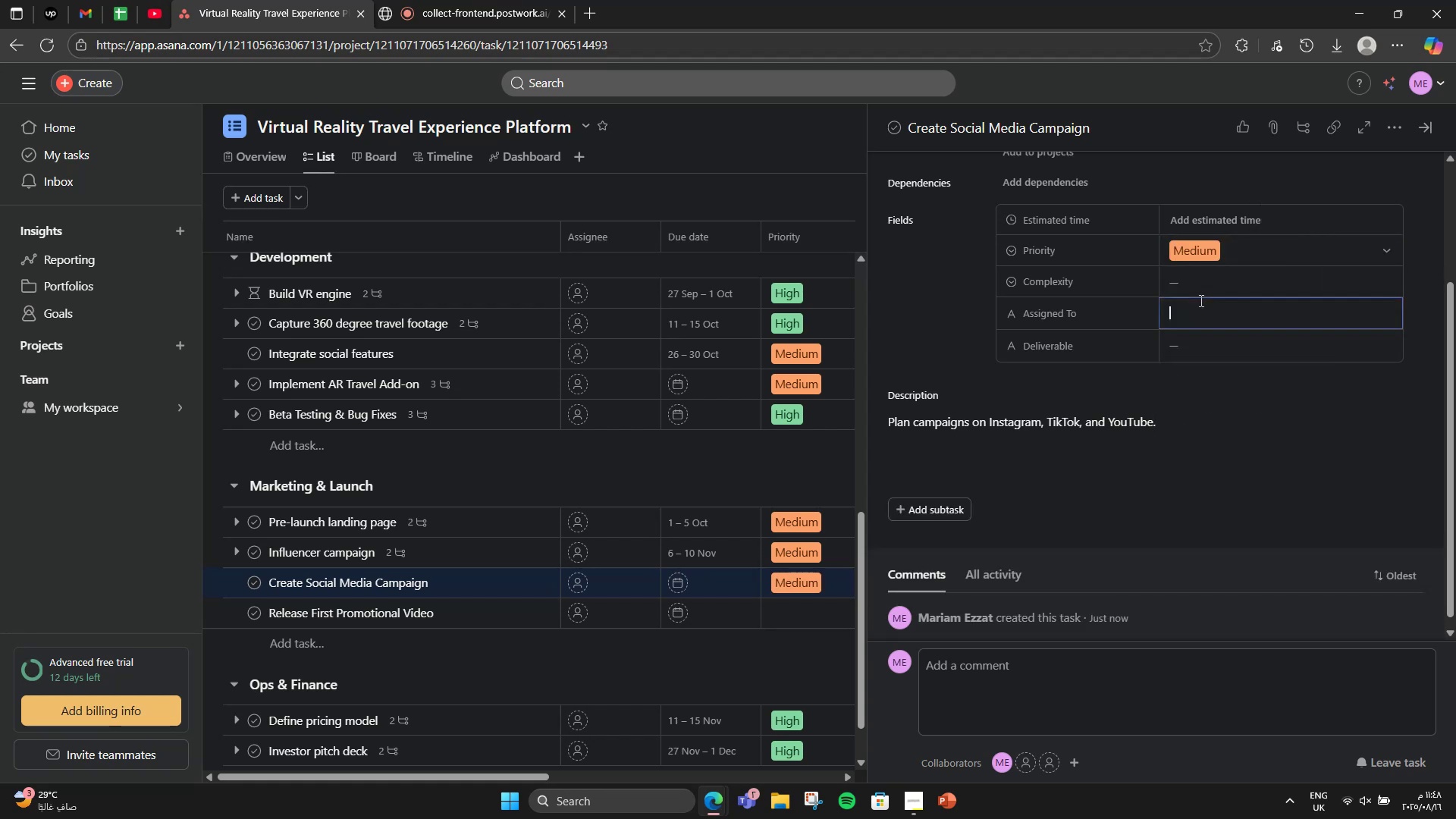 
double_click([1197, 284])
 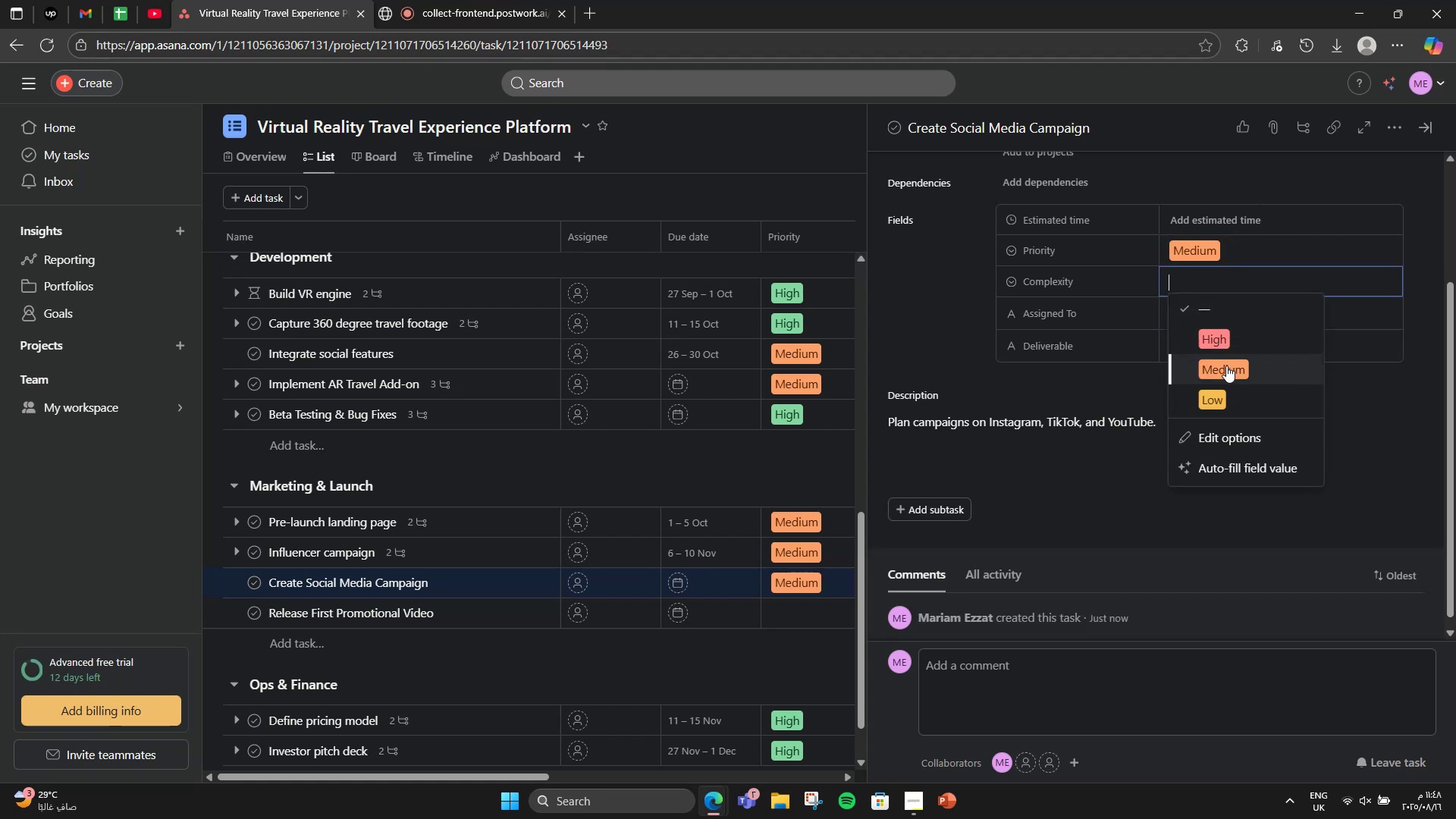 
left_click([1226, 366])
 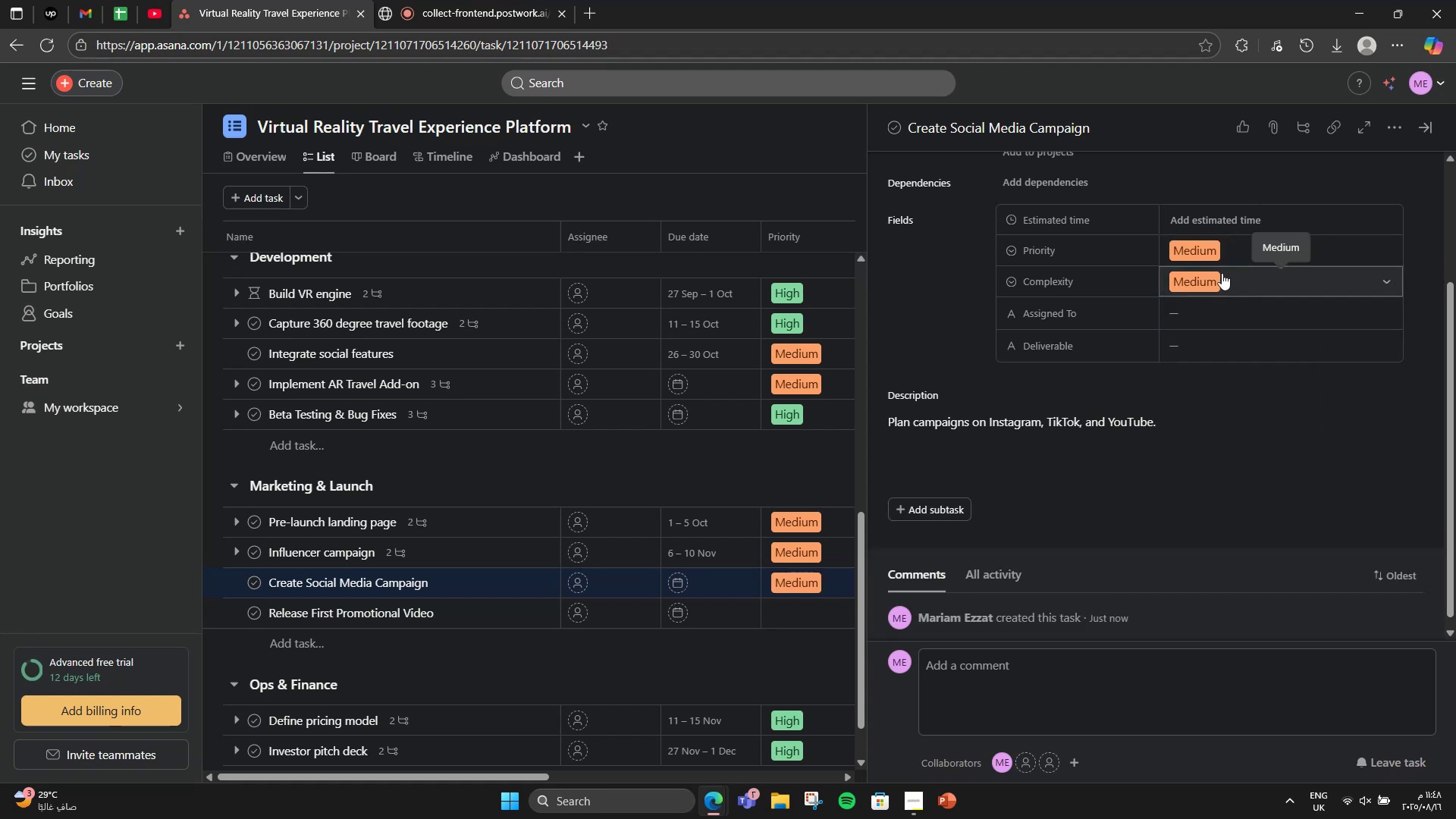 
left_click([1220, 218])
 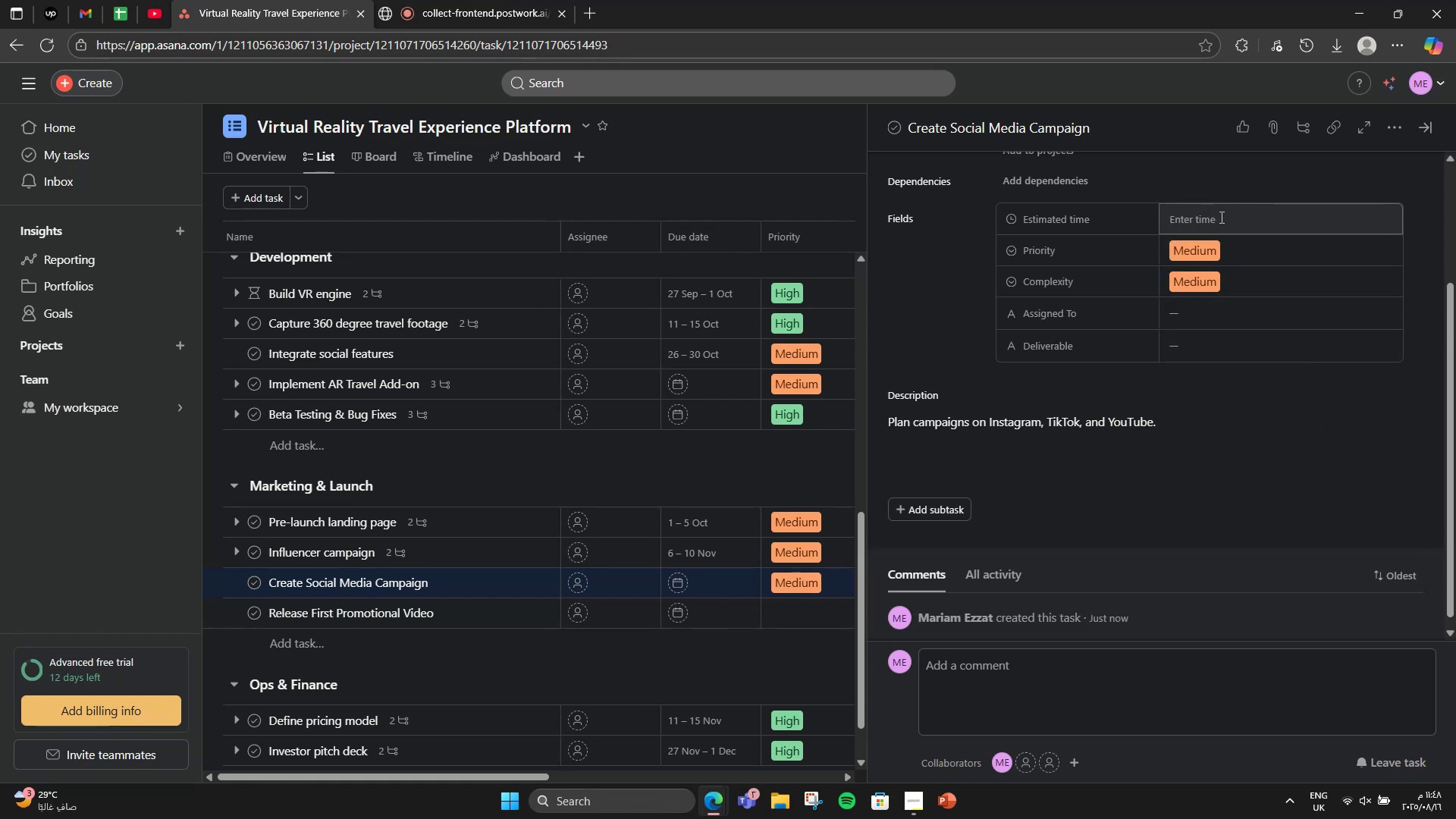 
left_click([1220, 217])
 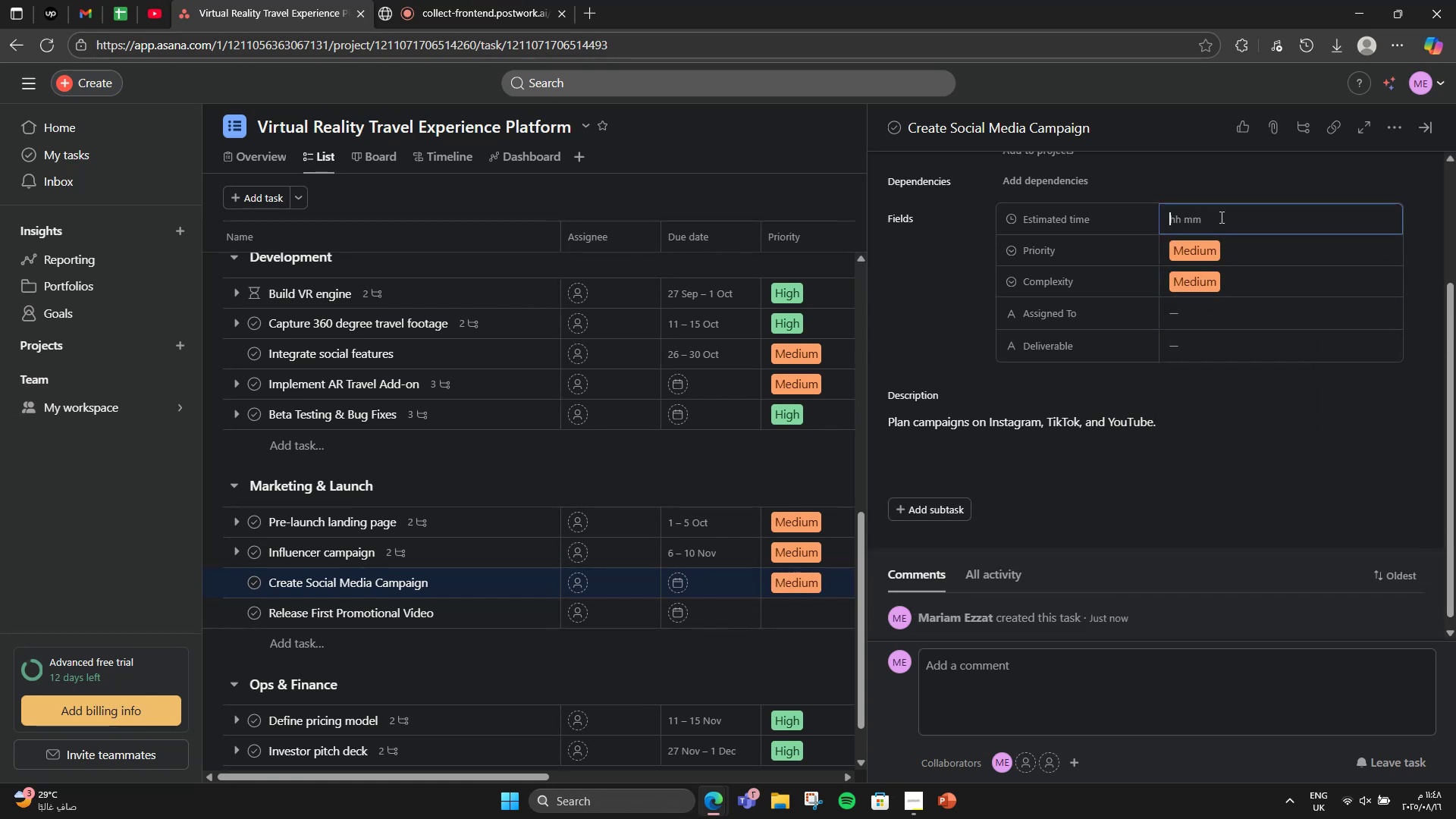 
key(Numpad8)
 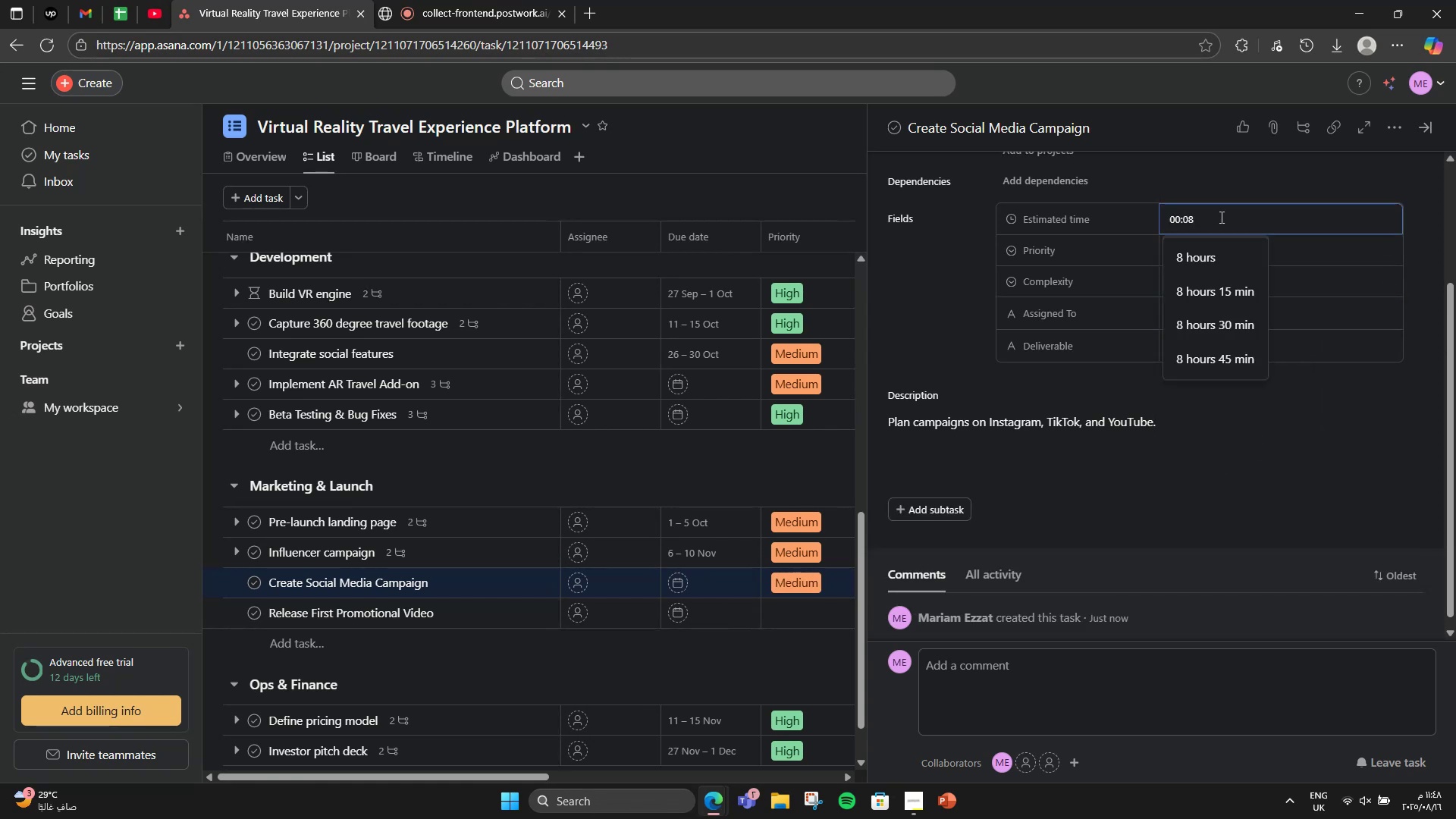 
key(Numpad0)
 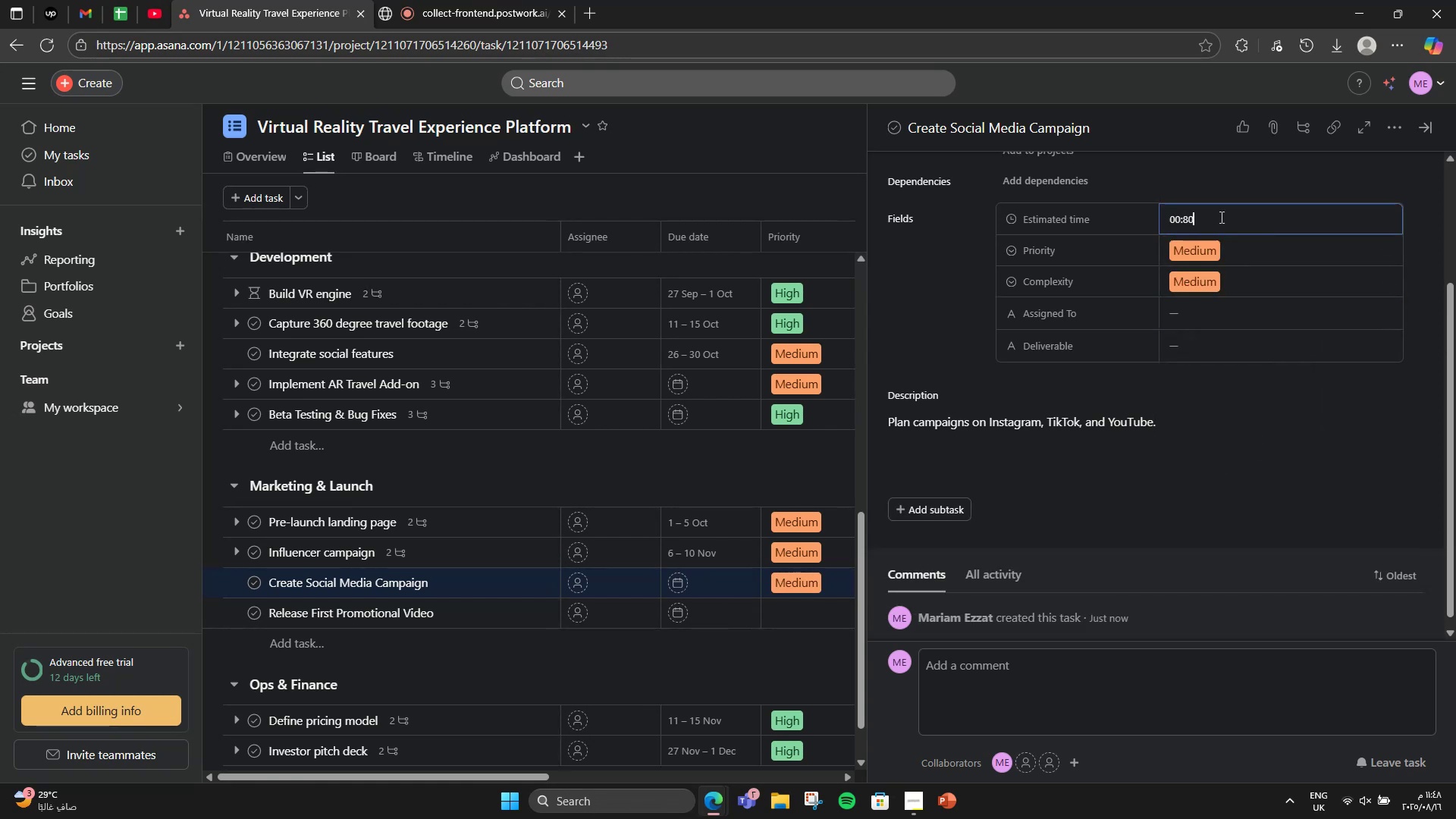 
key(Numpad0)
 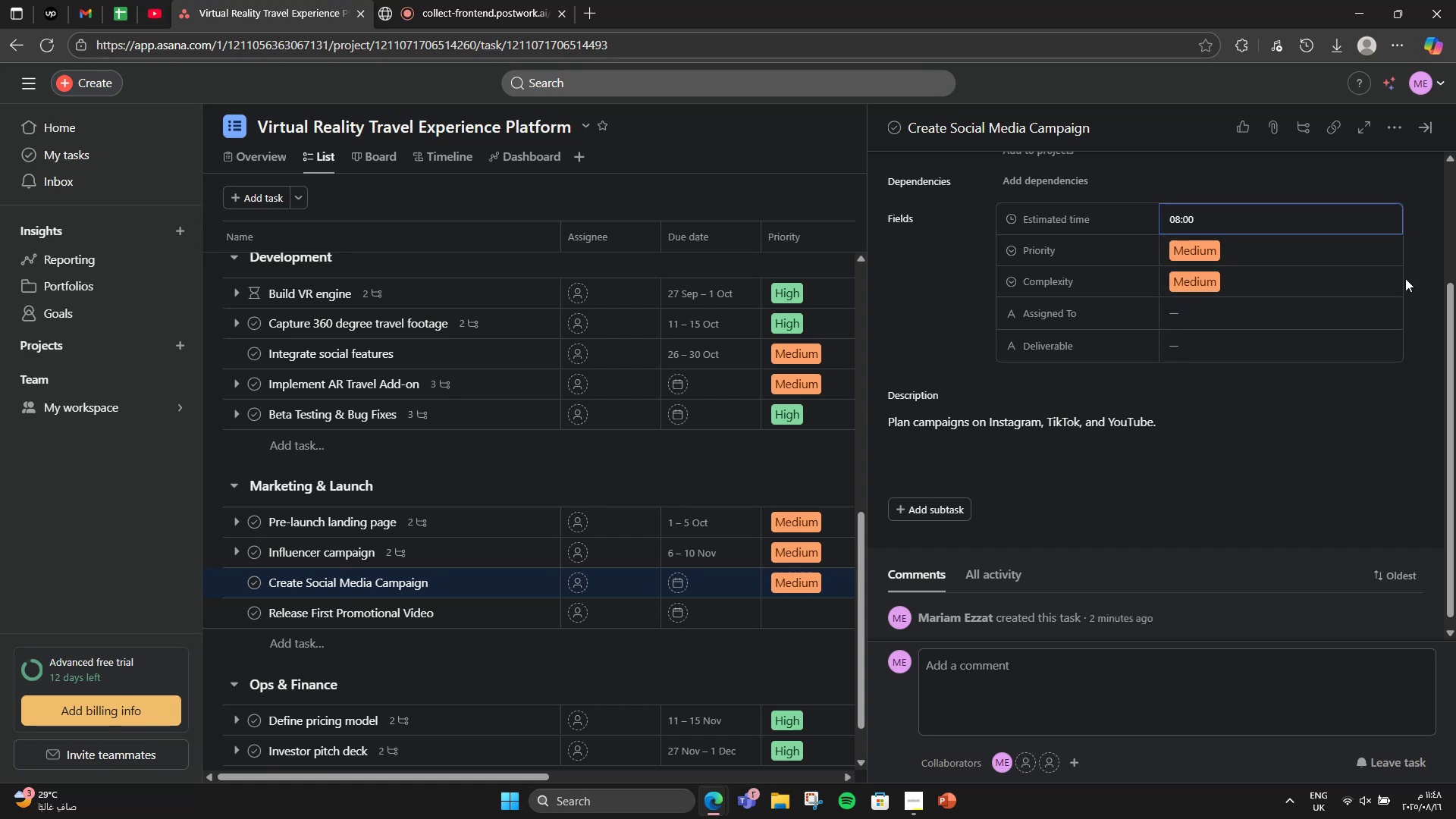 
left_click([1361, 300])
 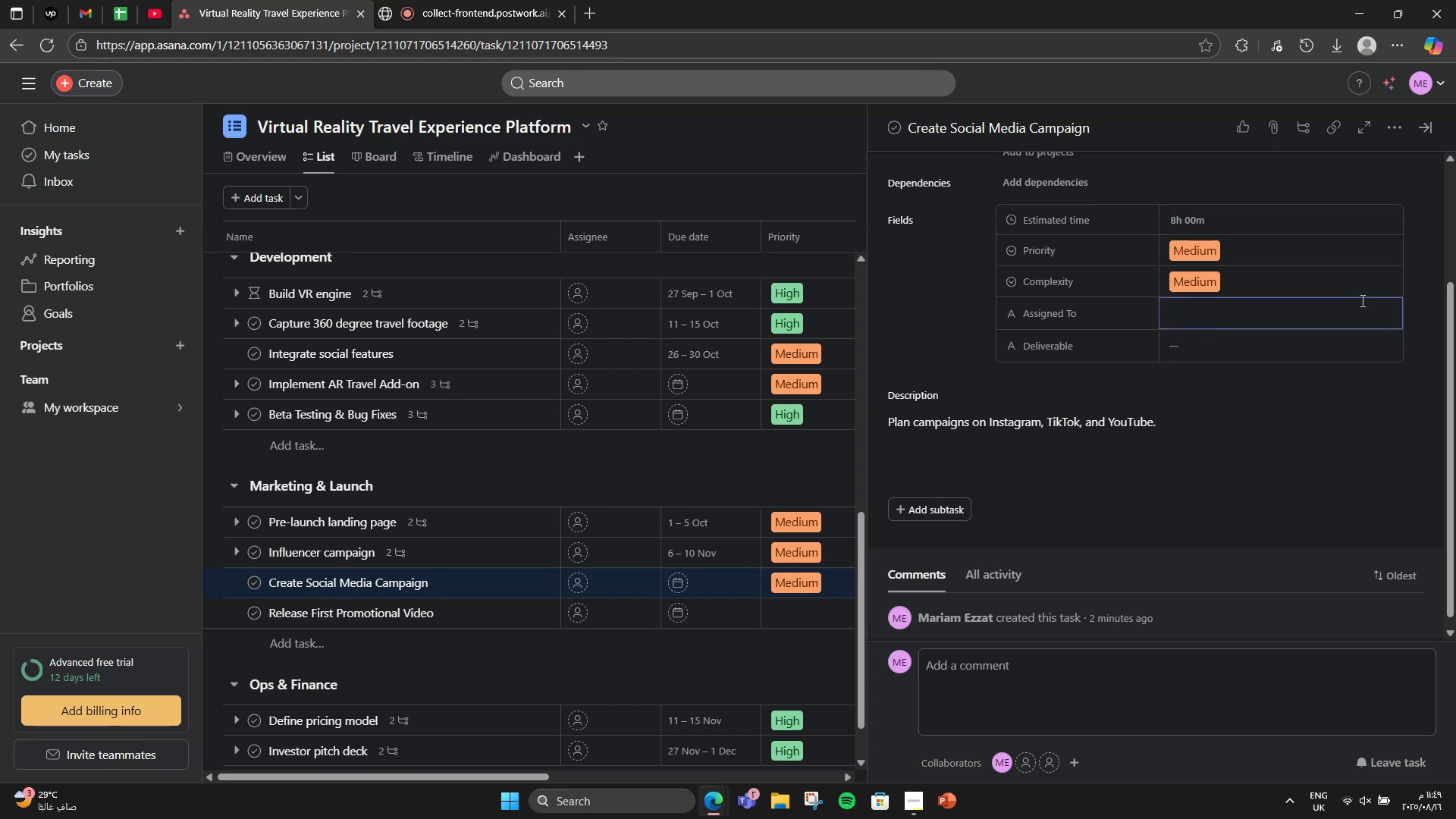 
type(Content Creator)
 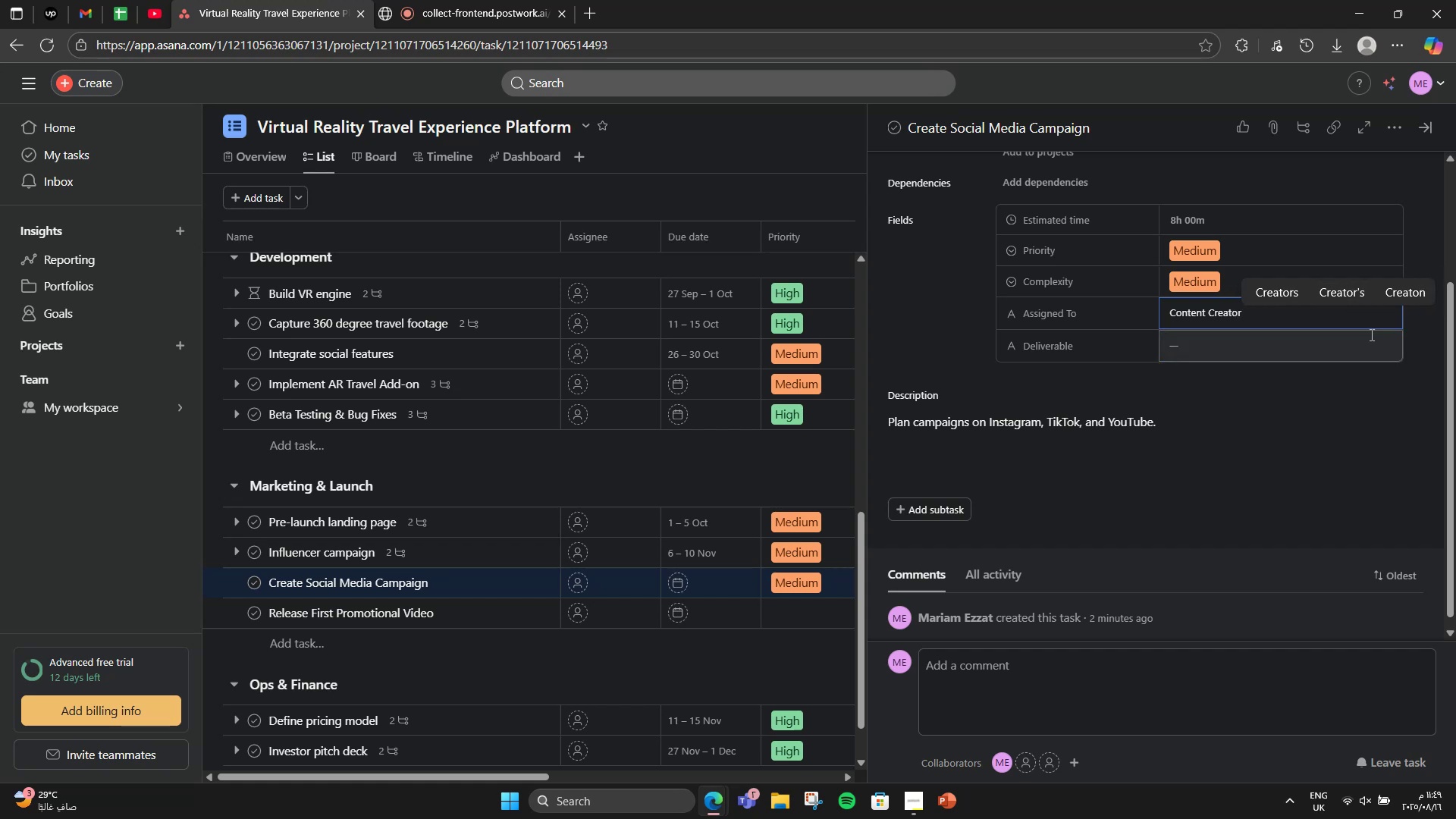 
left_click([1376, 362])
 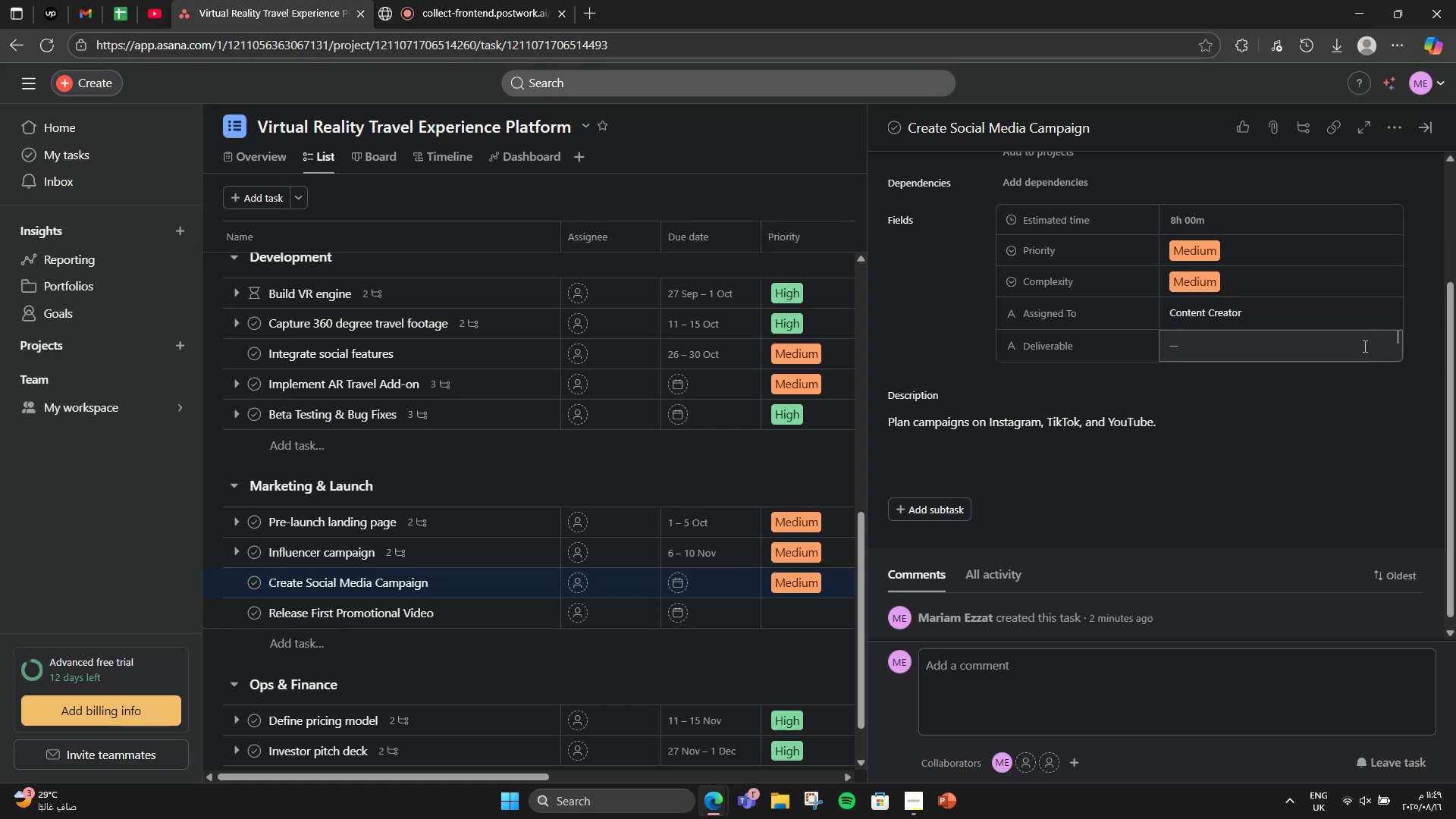 
left_click([1363, 346])
 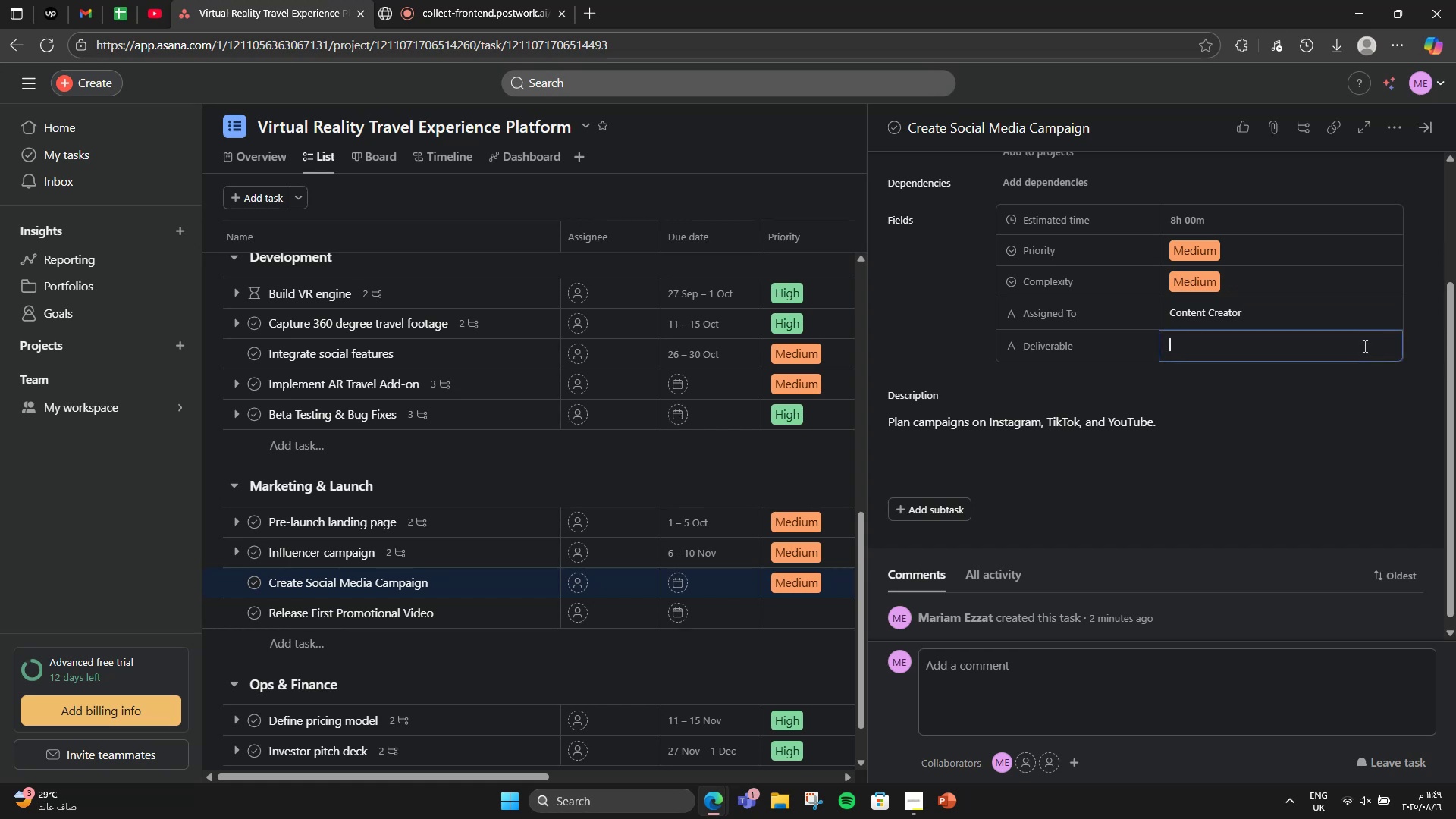 
wait(10.41)
 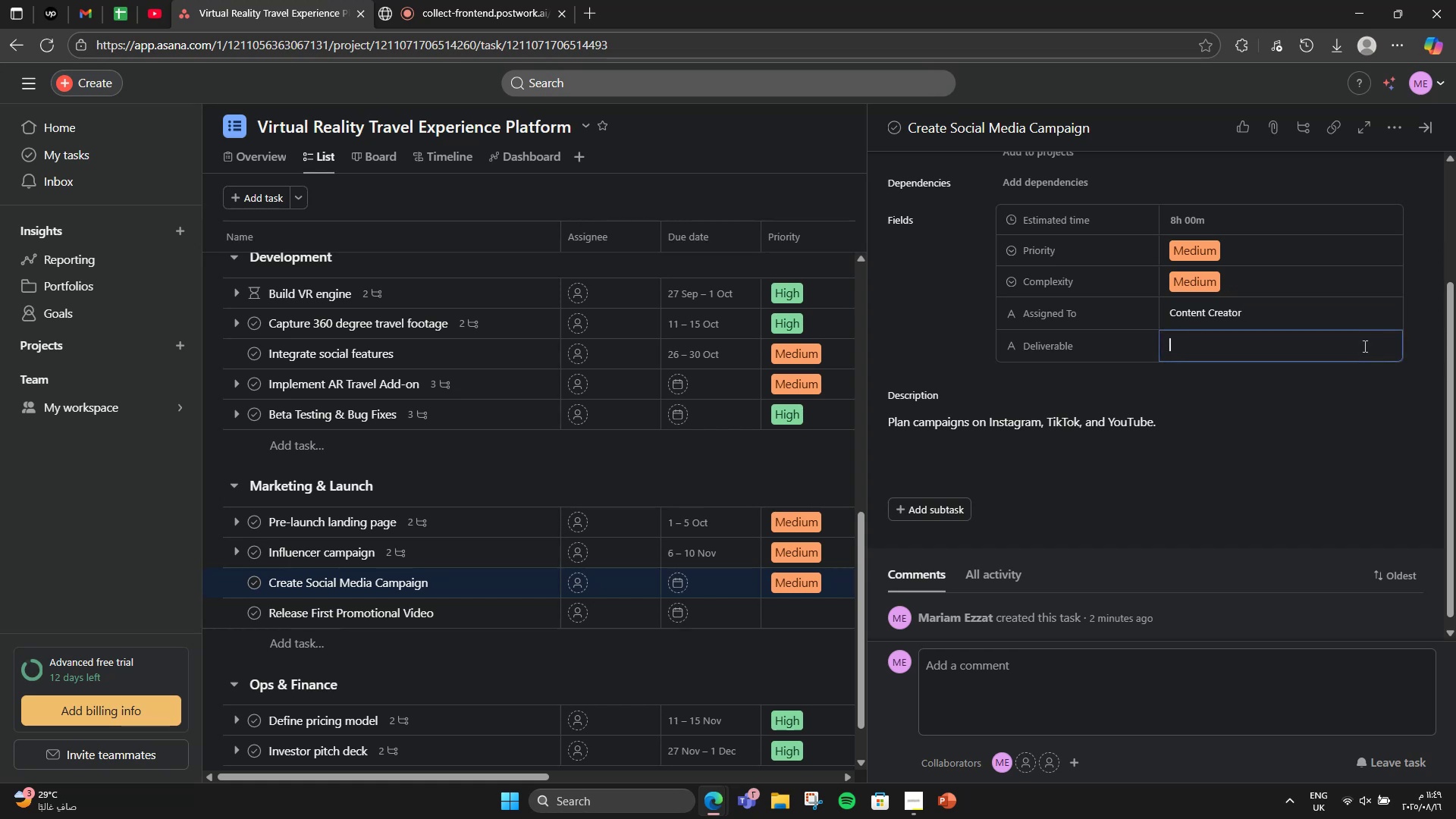 
double_click([1323, 315])
 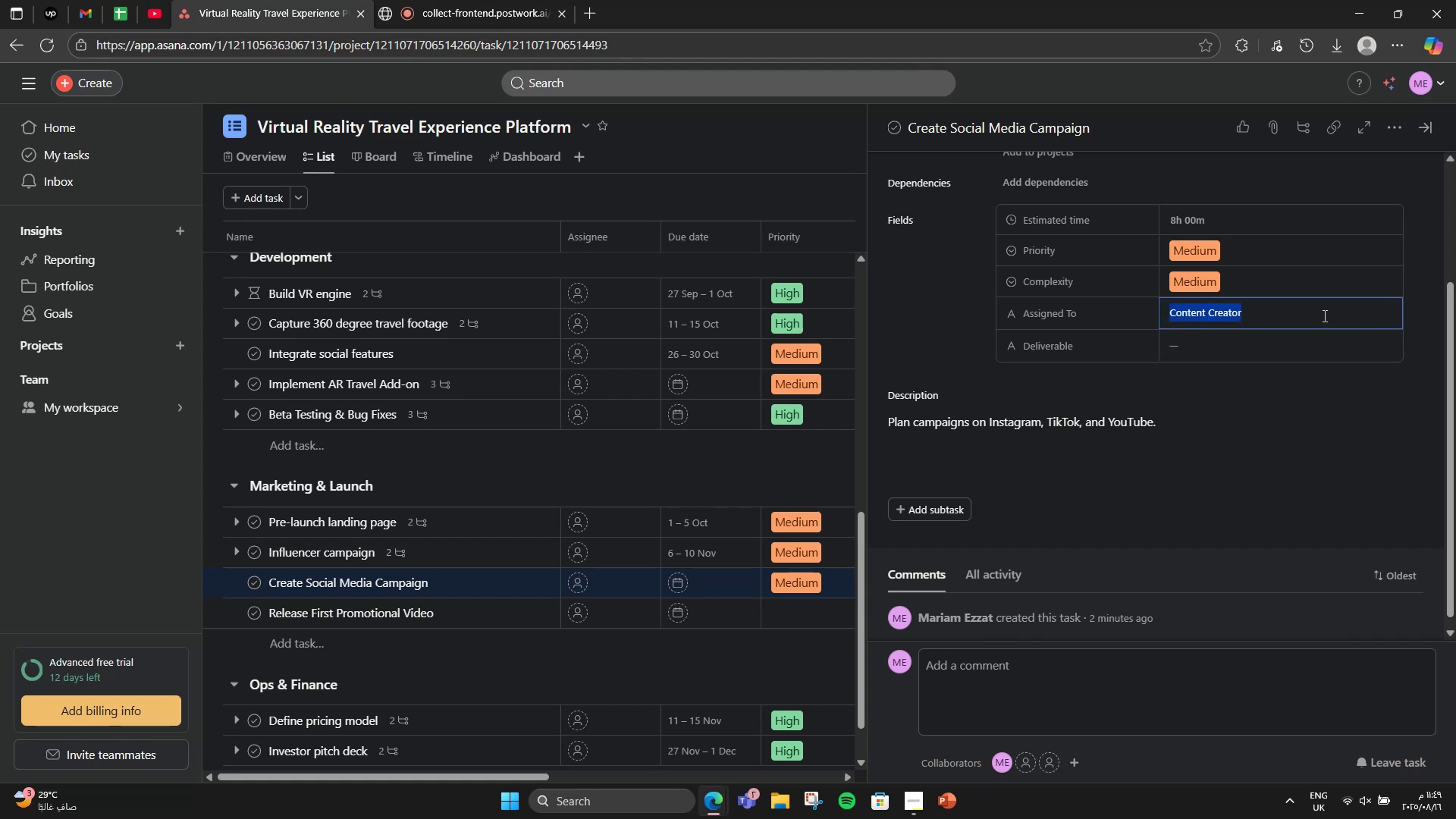 
triple_click([1323, 315])
 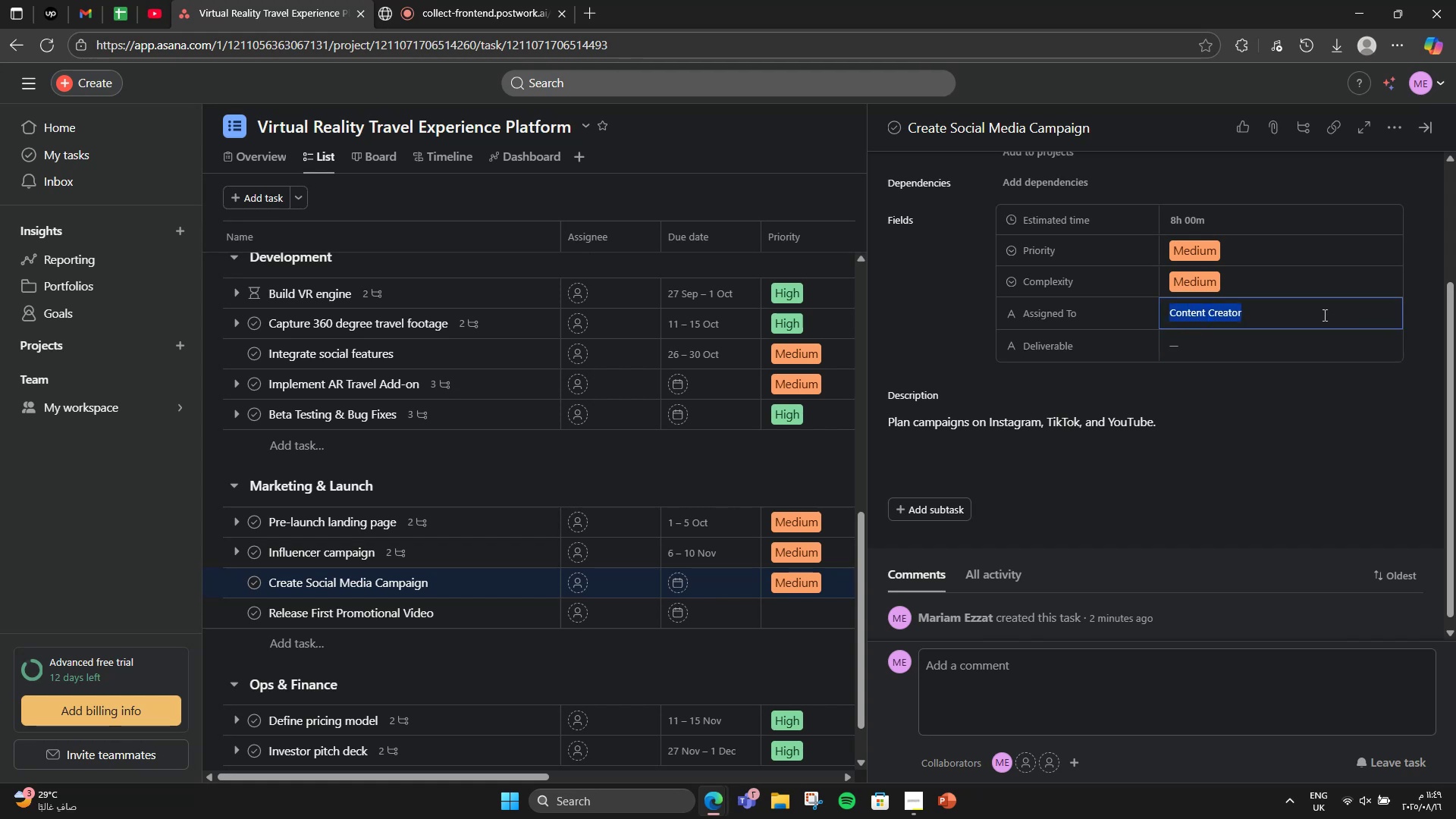 
type(Marketing Team)
 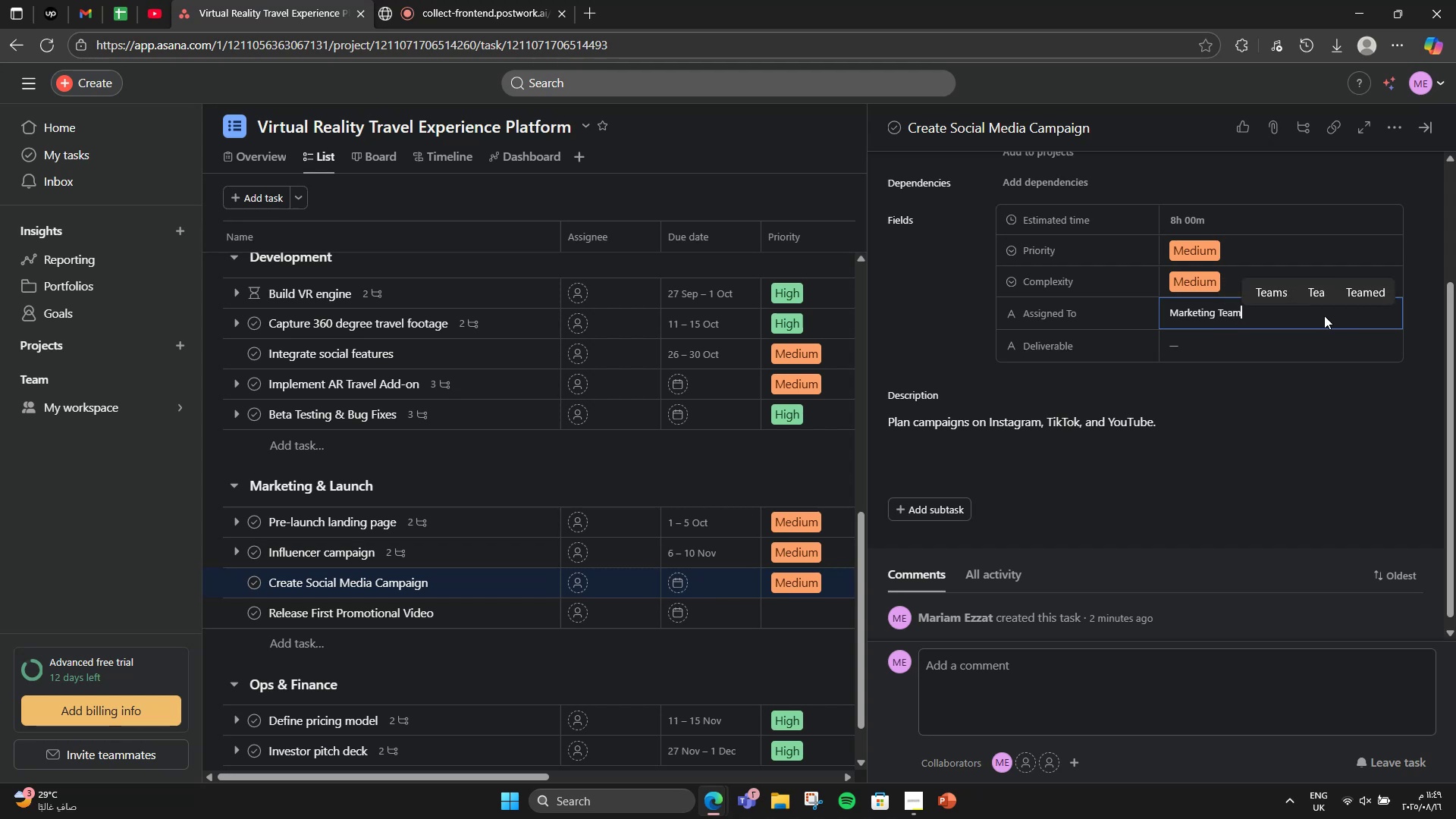 
left_click([1321, 344])
 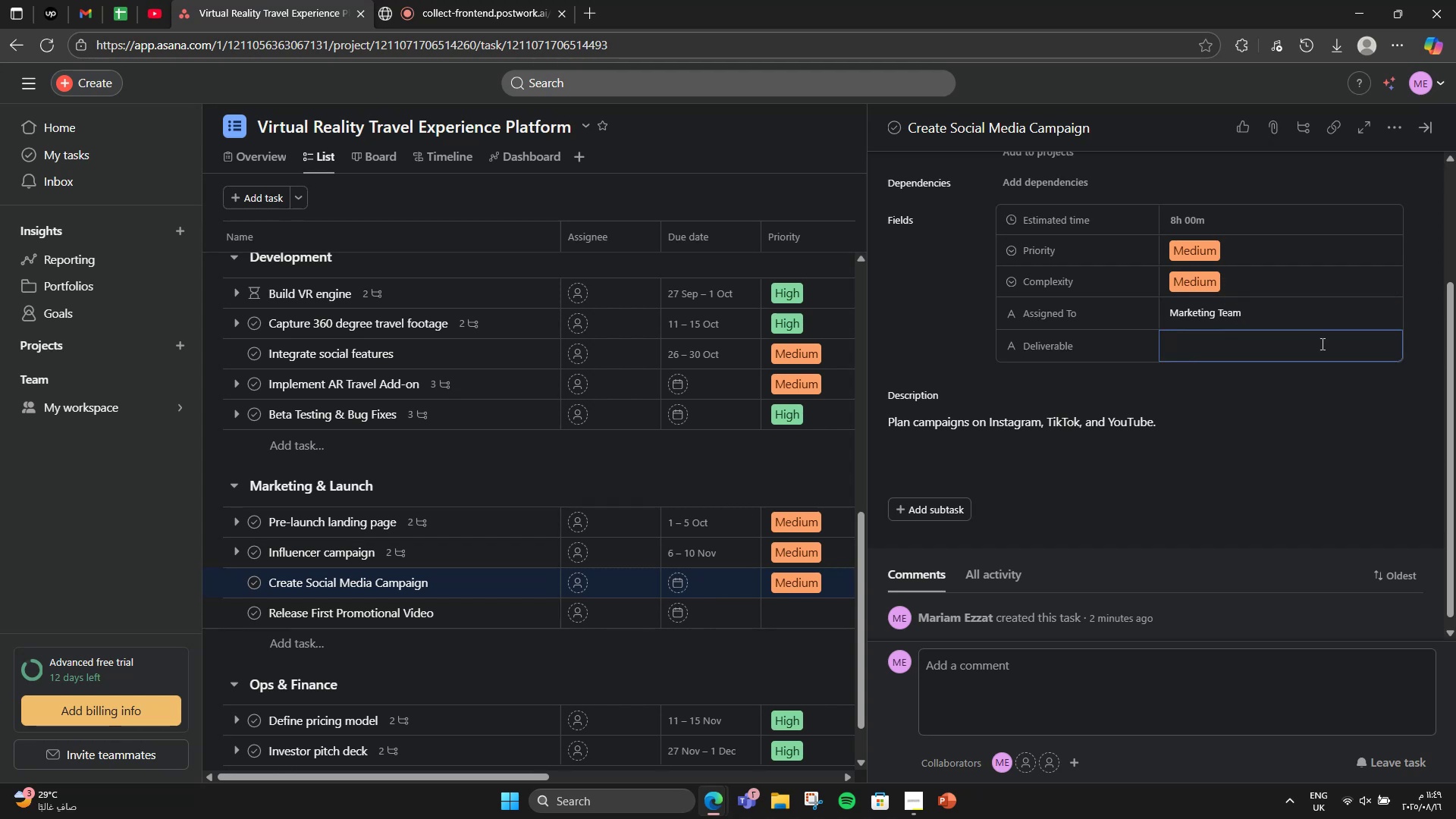 
type(Social Content CA)
key(Backspace)
type(alendar)
 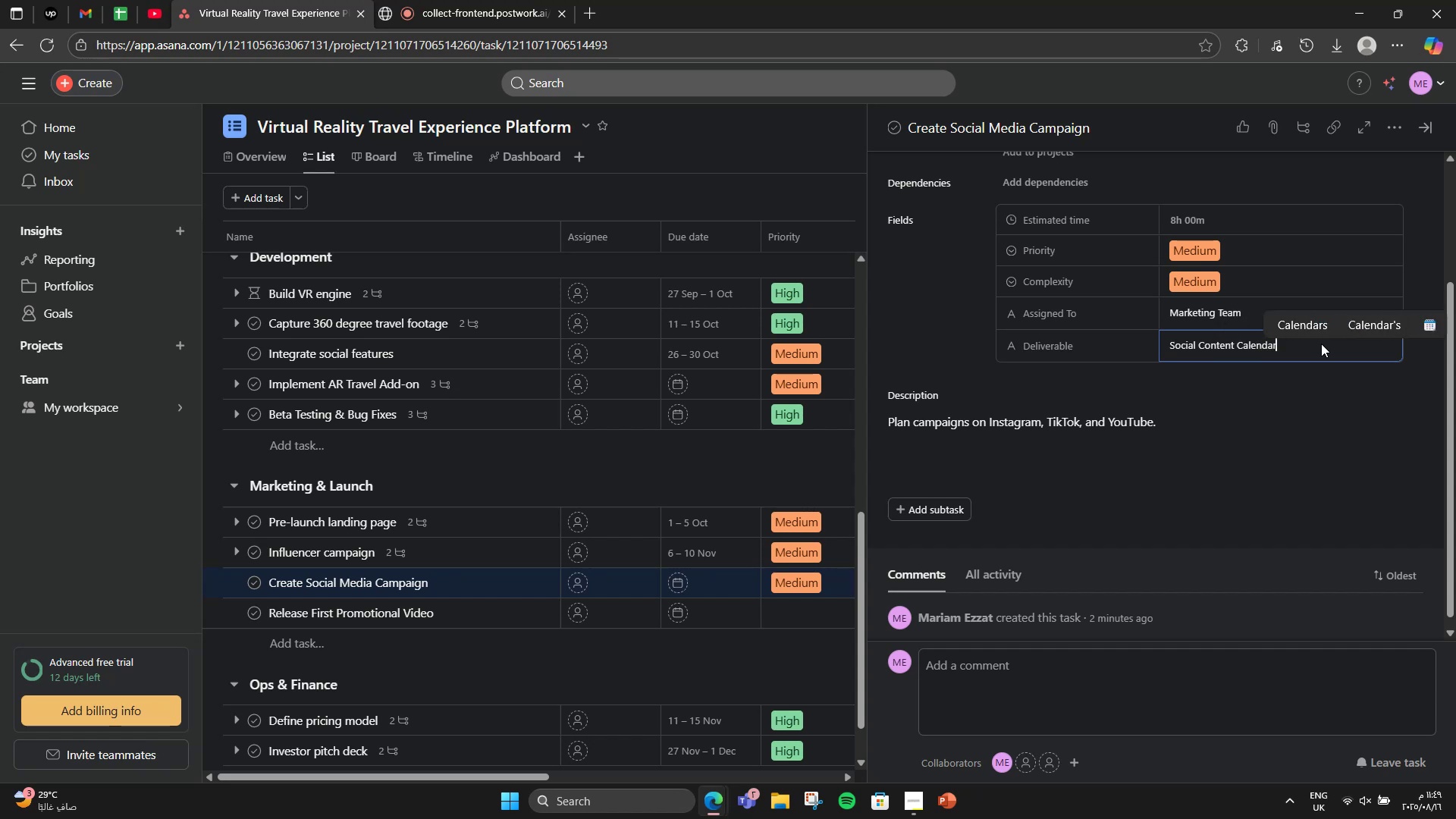 
scroll: coordinate [1230, 418], scroll_direction: down, amount: 4.0
 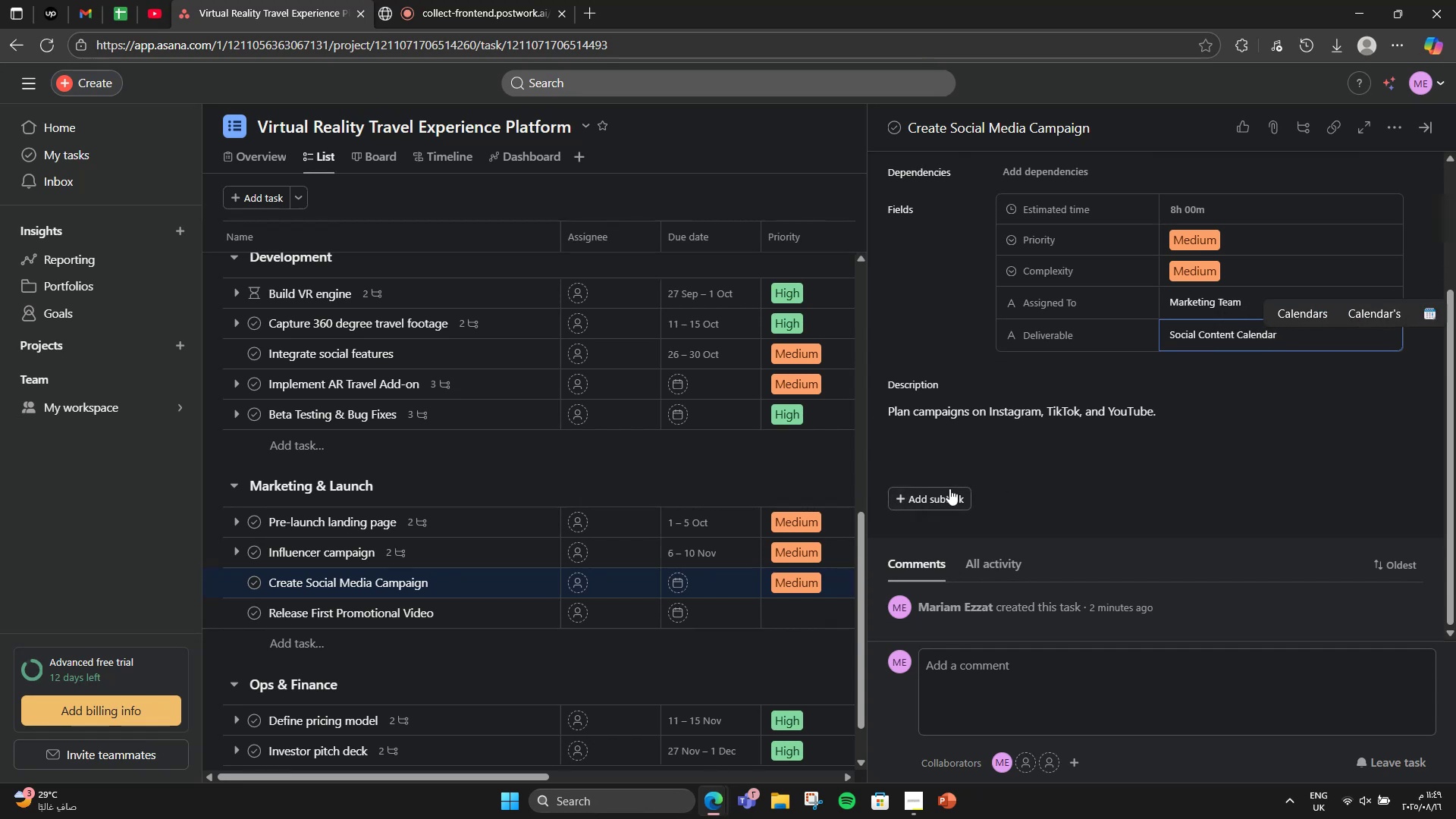 
left_click([949, 489])
 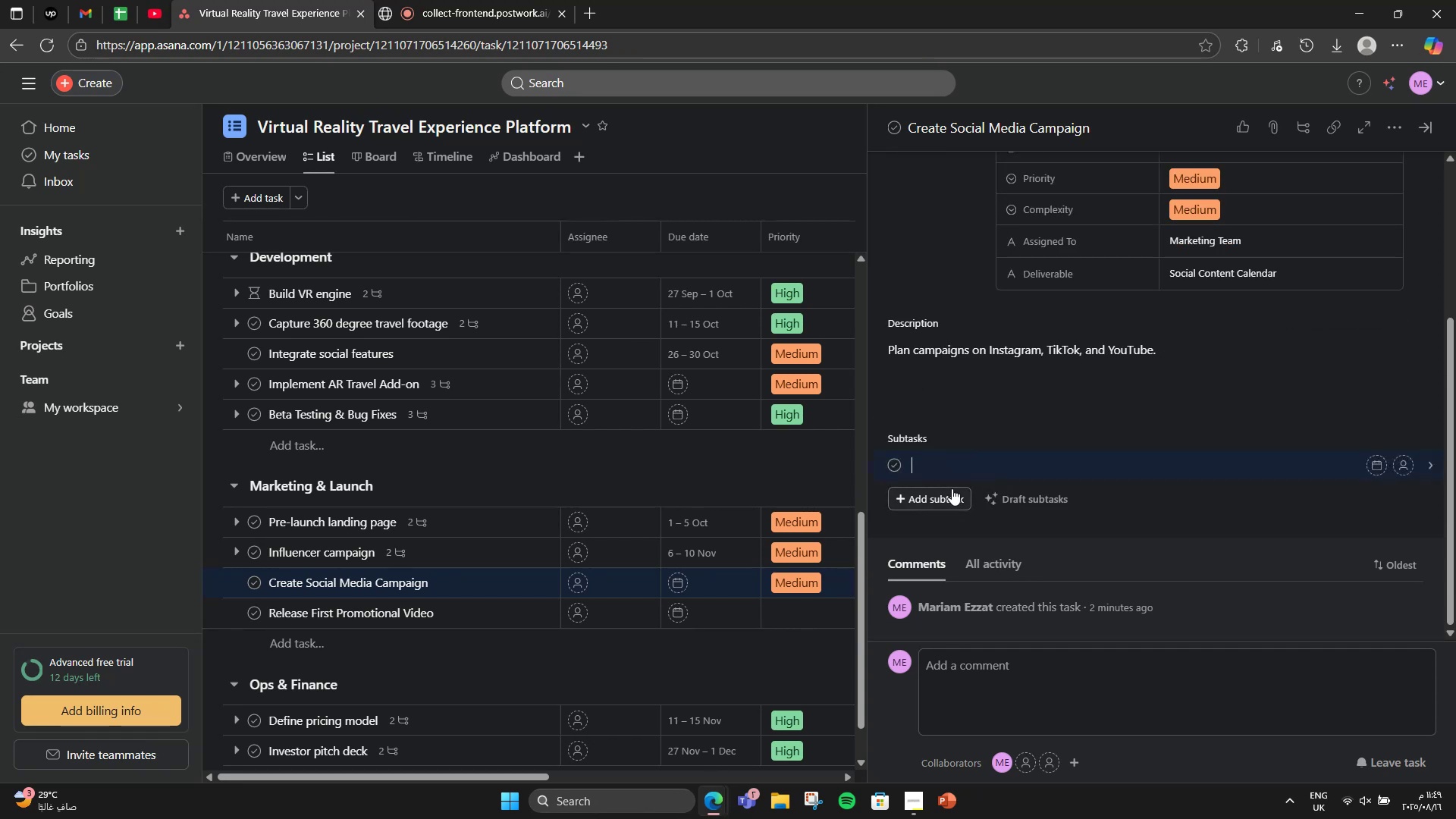 
scroll: coordinate [1003, 445], scroll_direction: down, amount: 3.0
 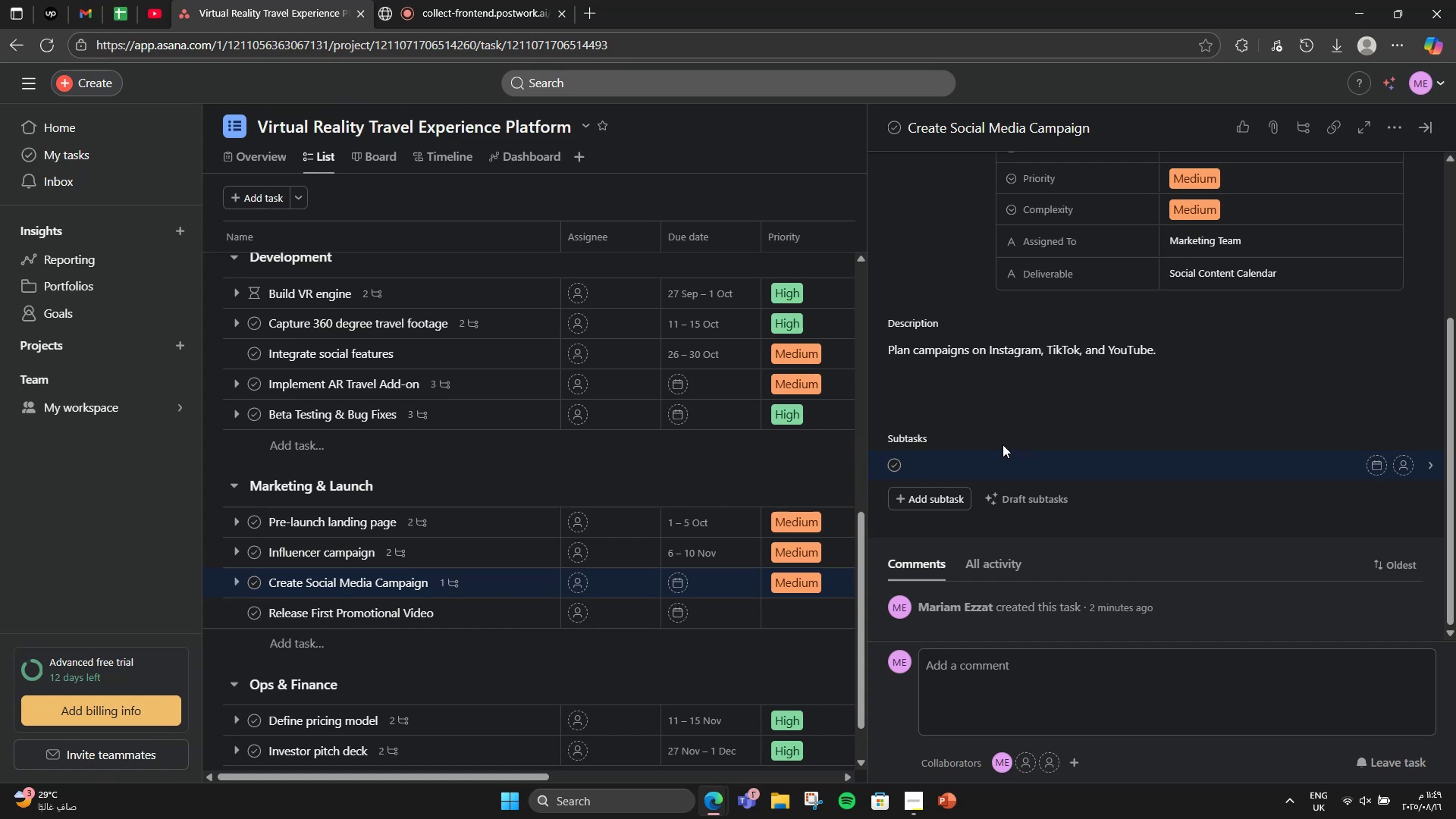 
type(Draft posts )
key(Backspace)
 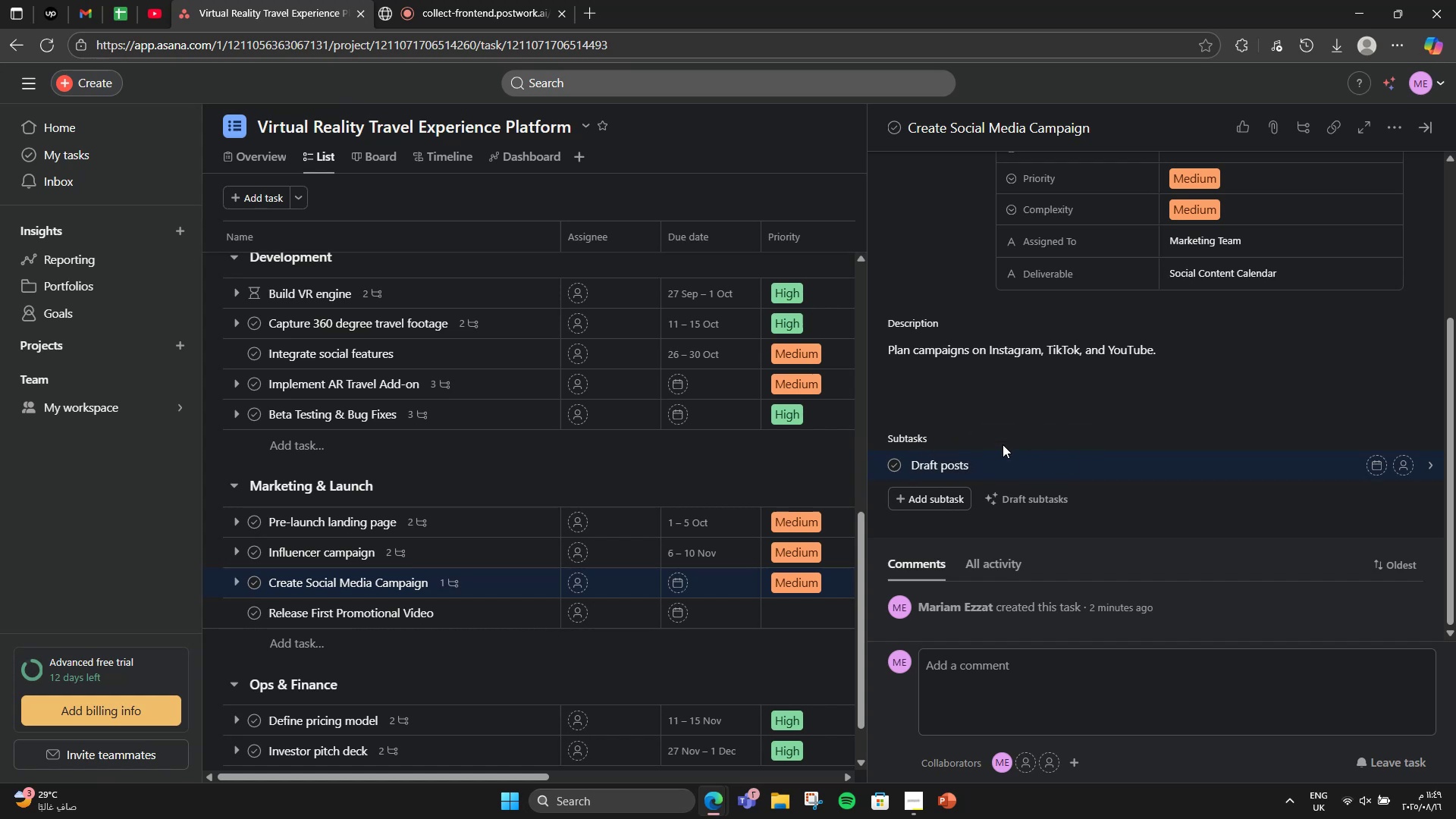 
key(Enter)
 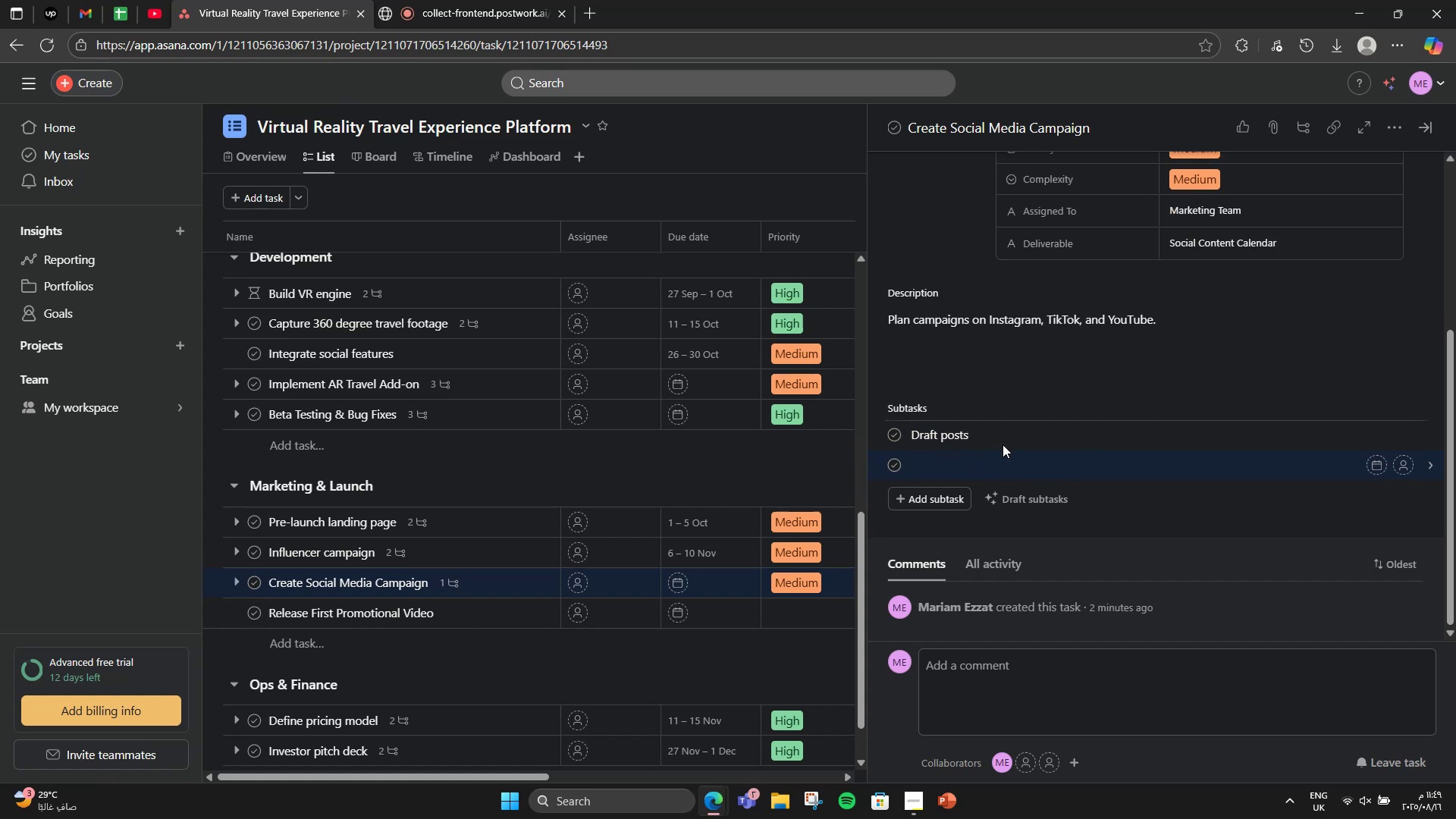 
type(Create visuald)
key(Backspace)
type(s)
 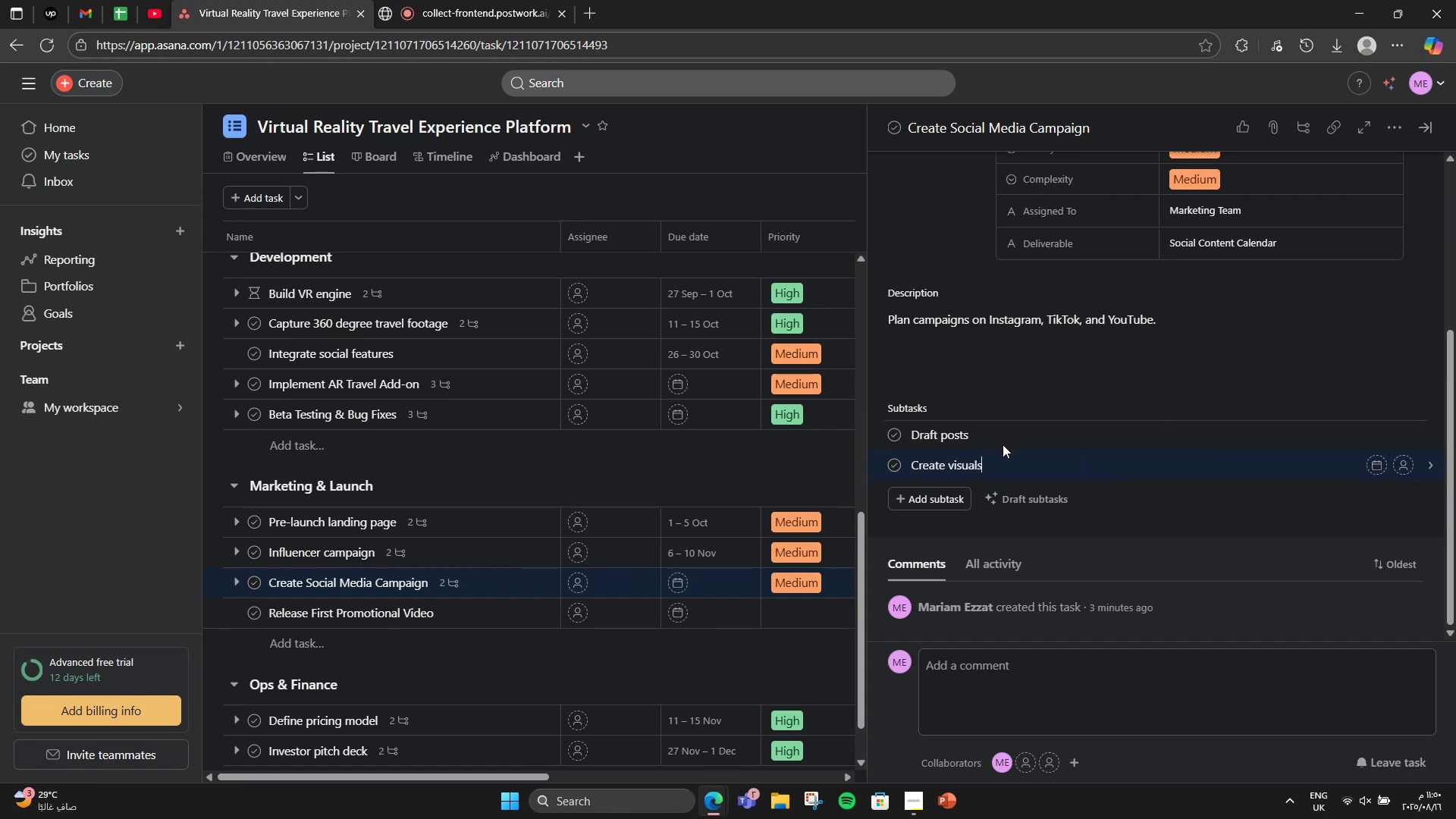 
key(Enter)
 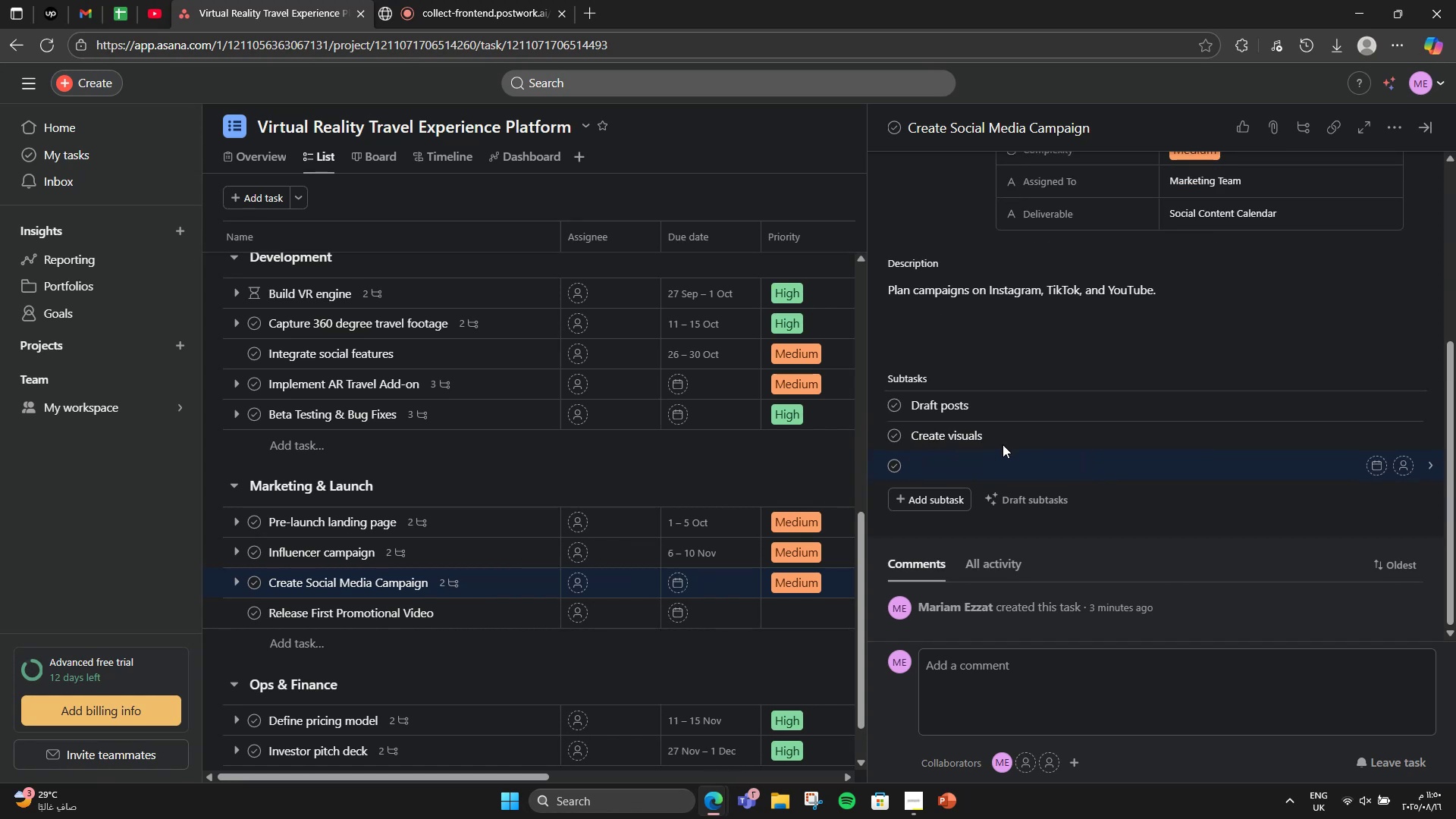 
type(Sches)
key(Backspace)
type(dule)
 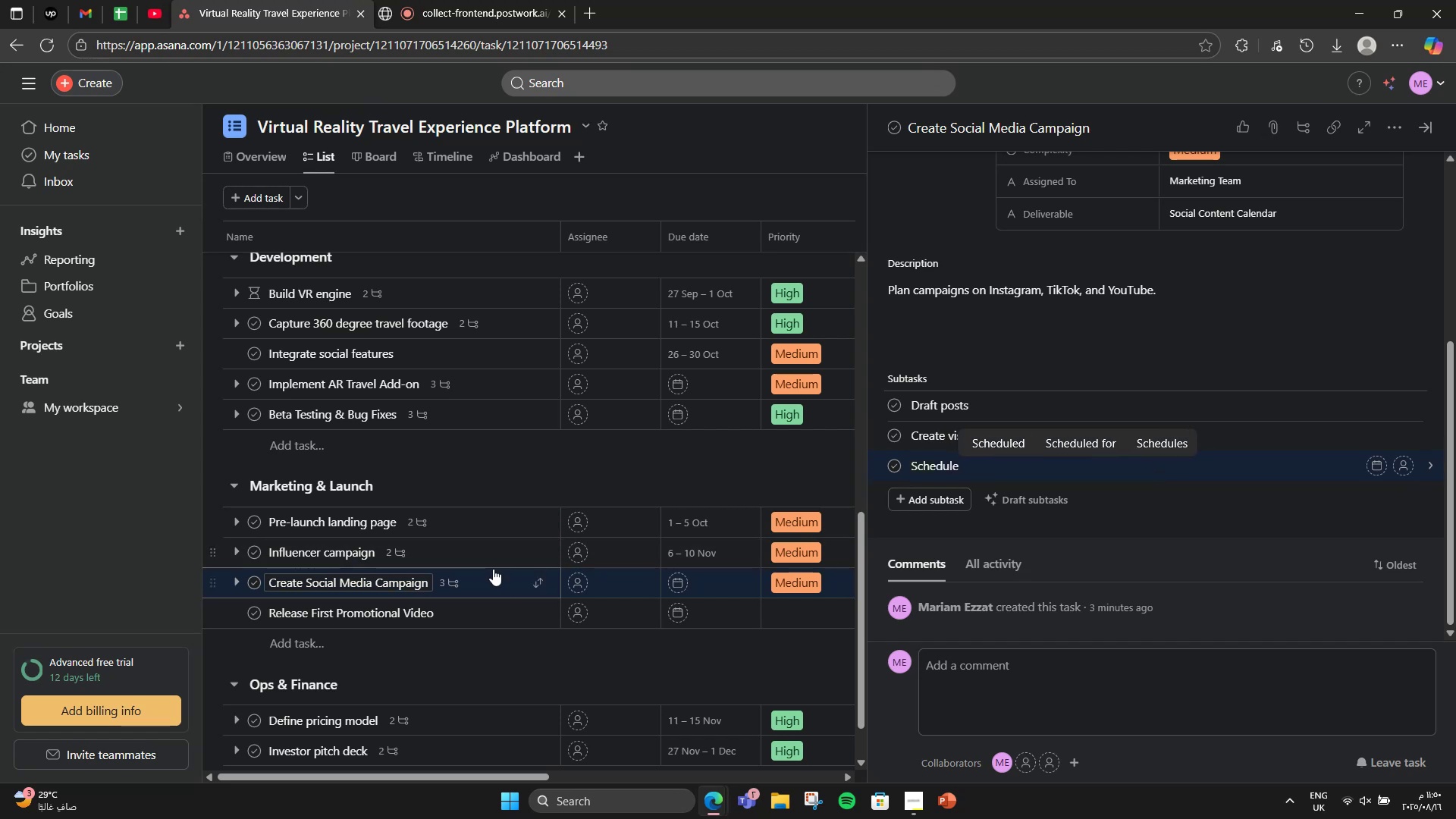 
left_click([463, 619])
 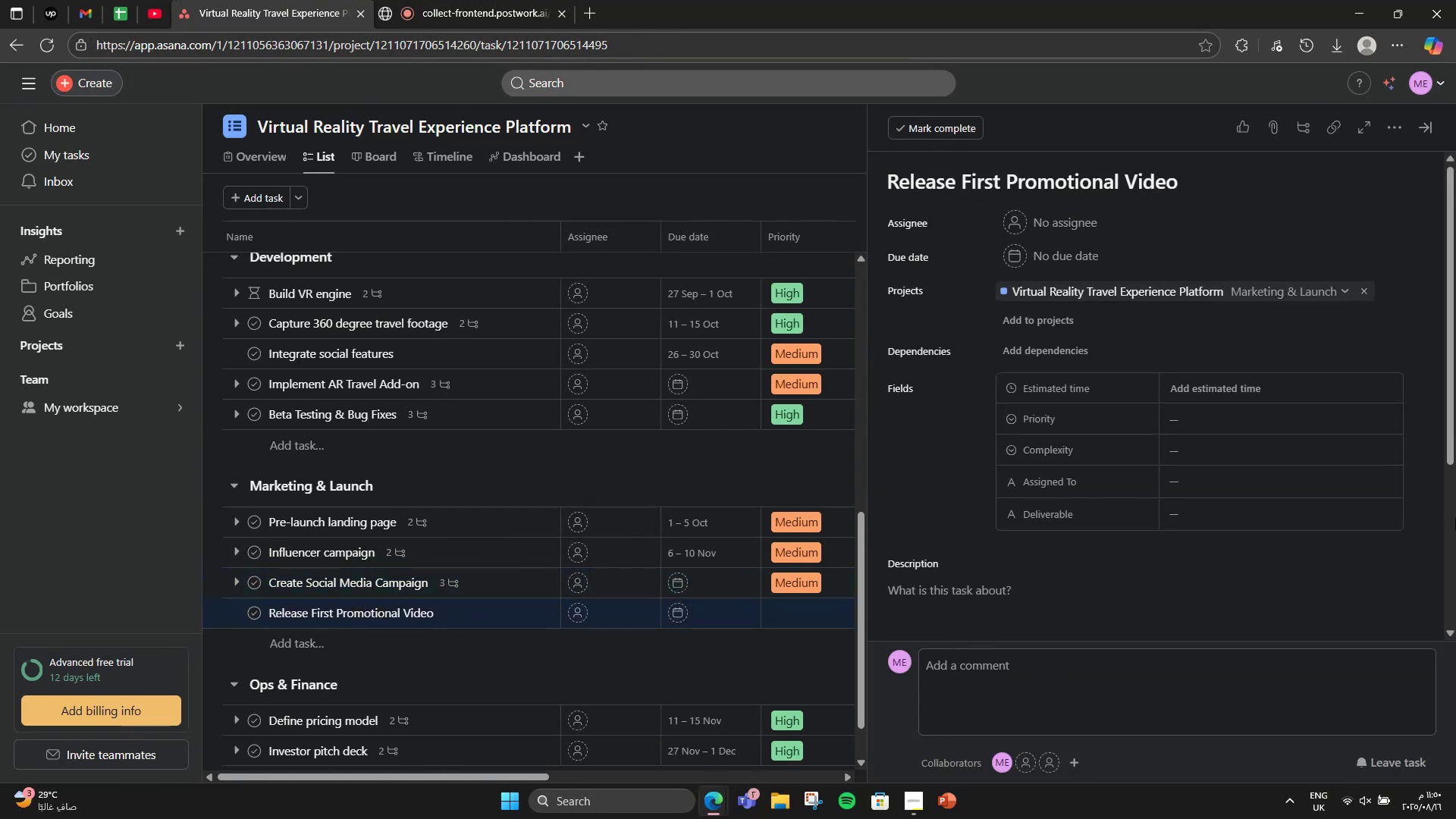 
scroll: coordinate [1370, 519], scroll_direction: down, amount: 2.0
 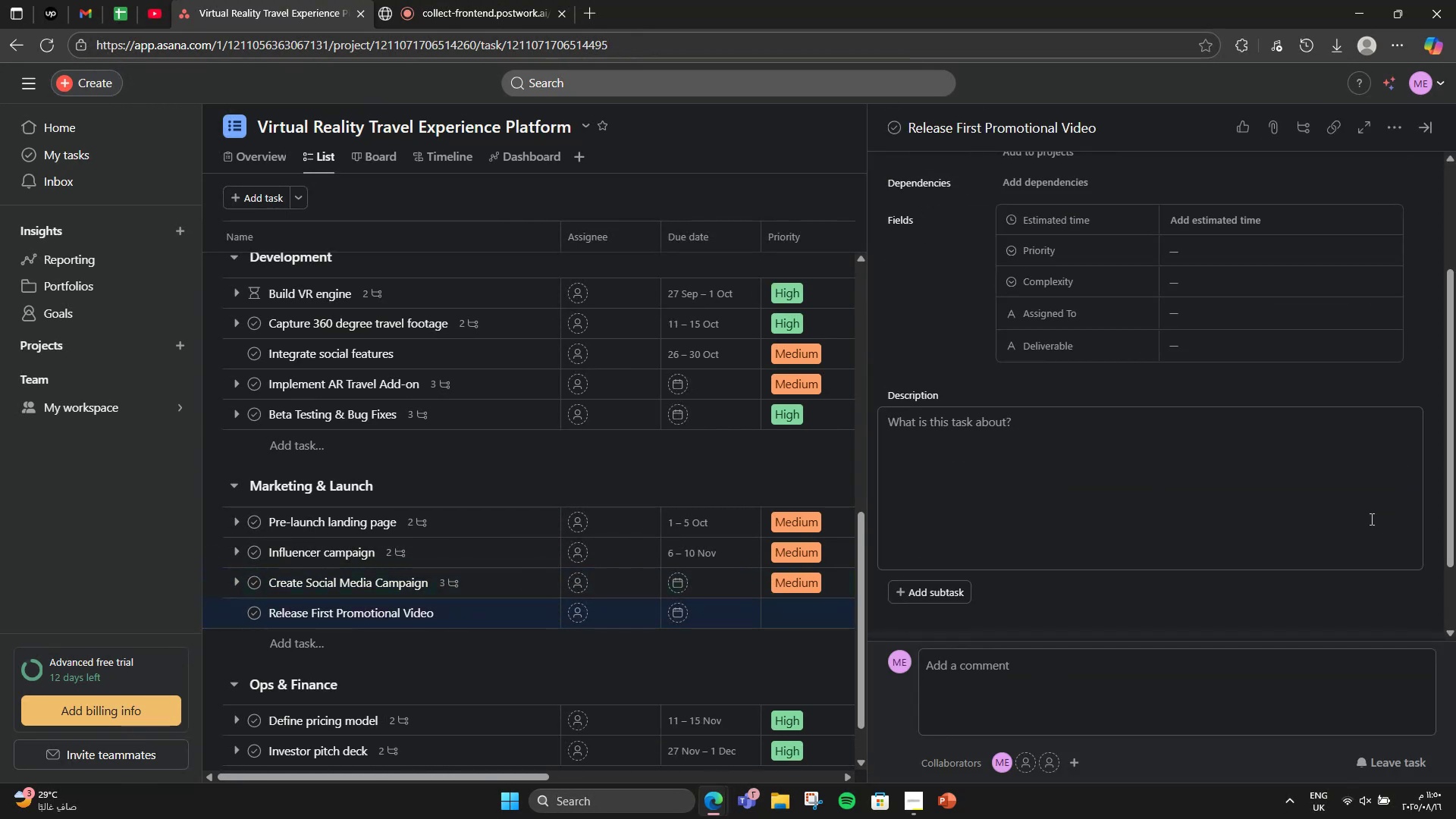 
left_click([1370, 519])
 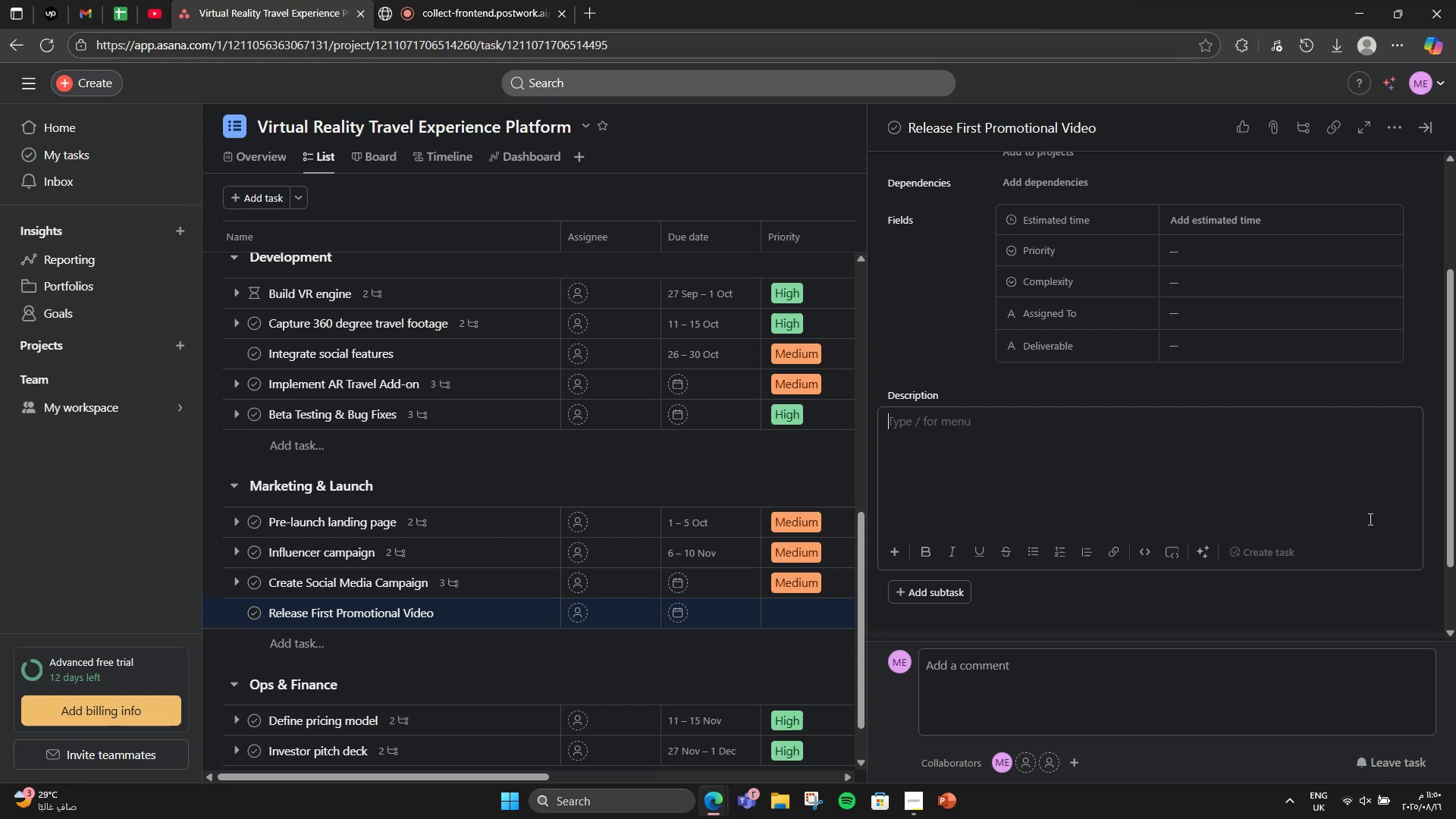 
wait(6.16)
 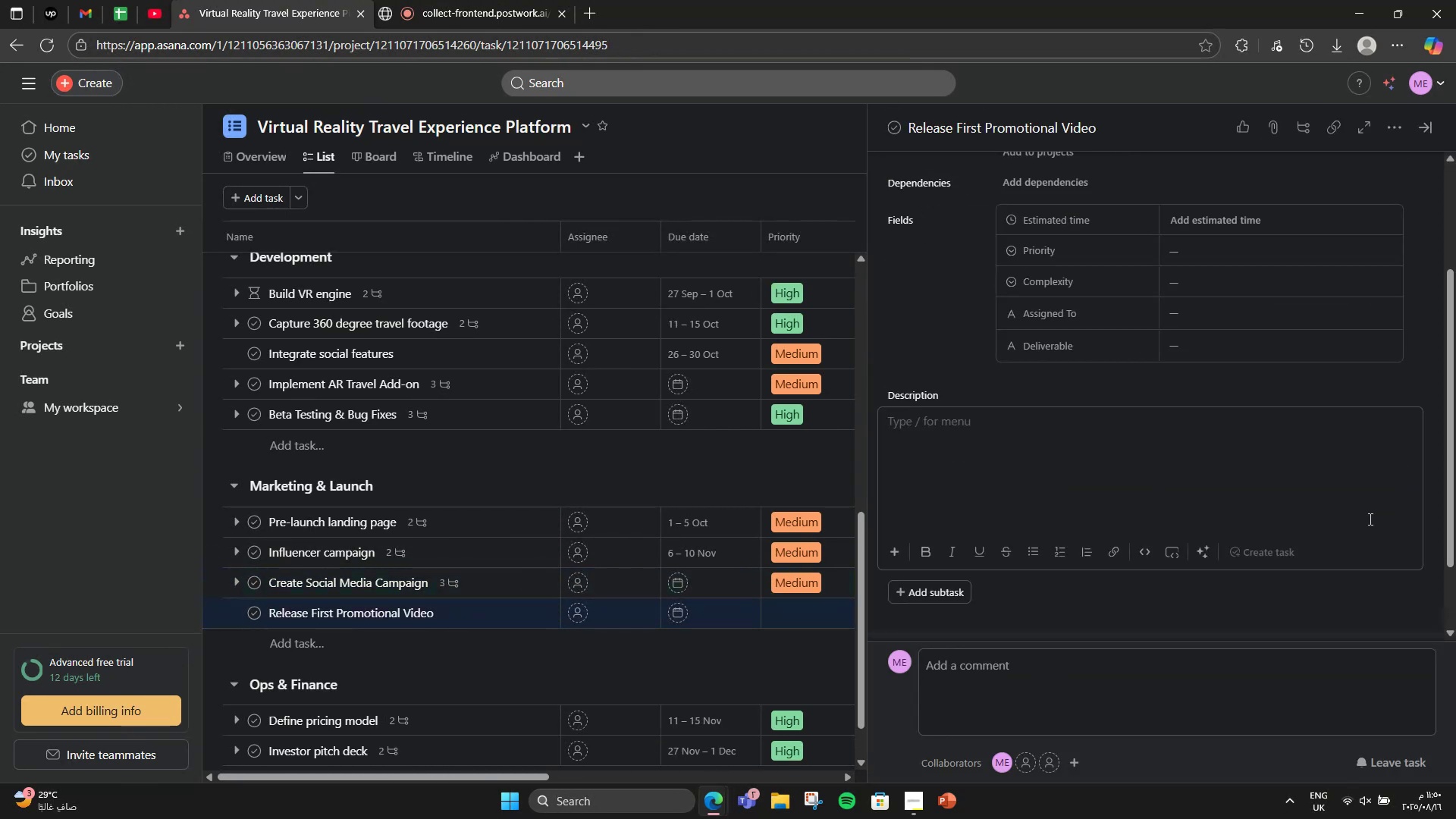 
type(O)
key(Backspace)
type(Publish teaser VR travel experience video.)
 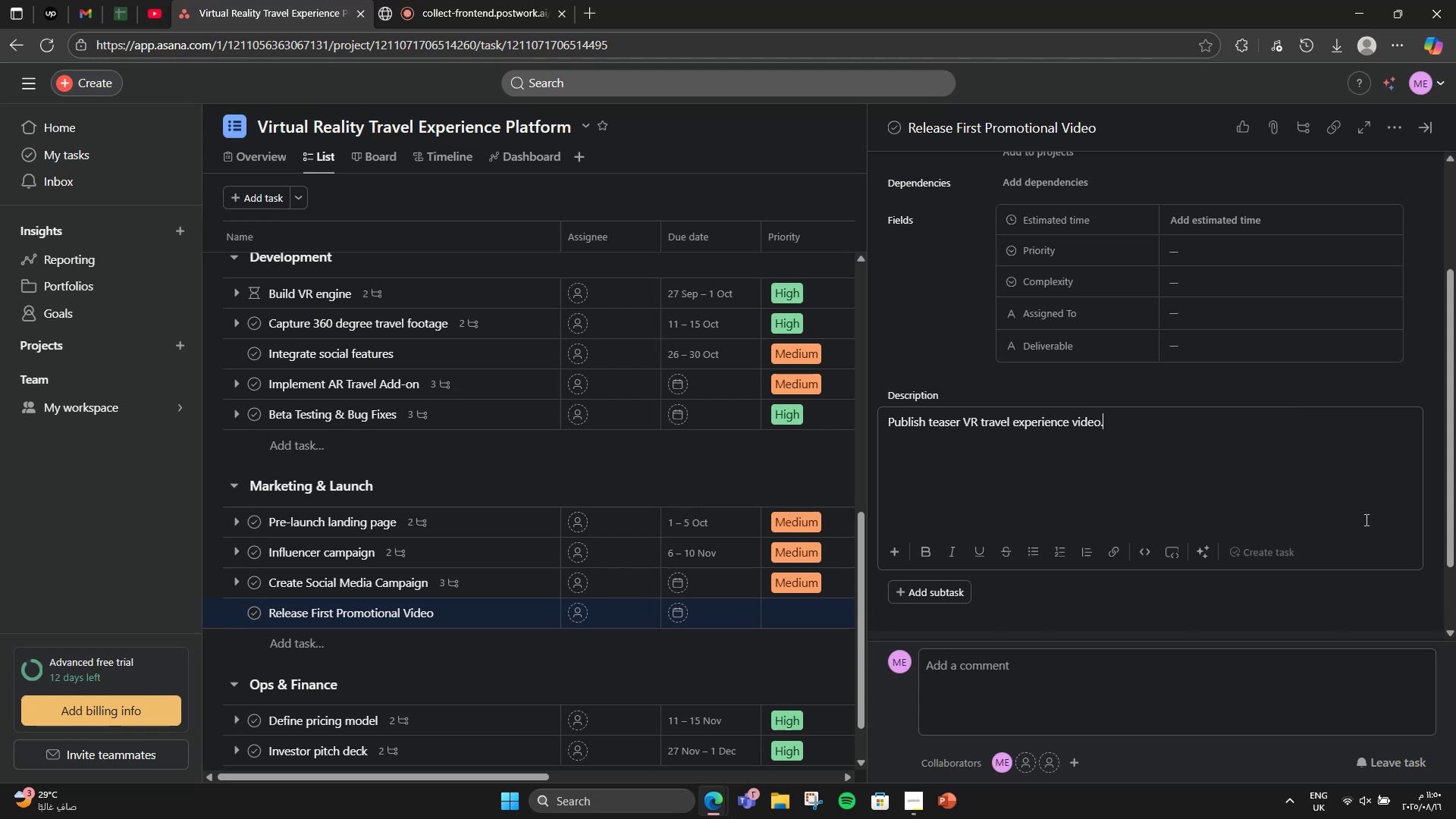 
wait(7.48)
 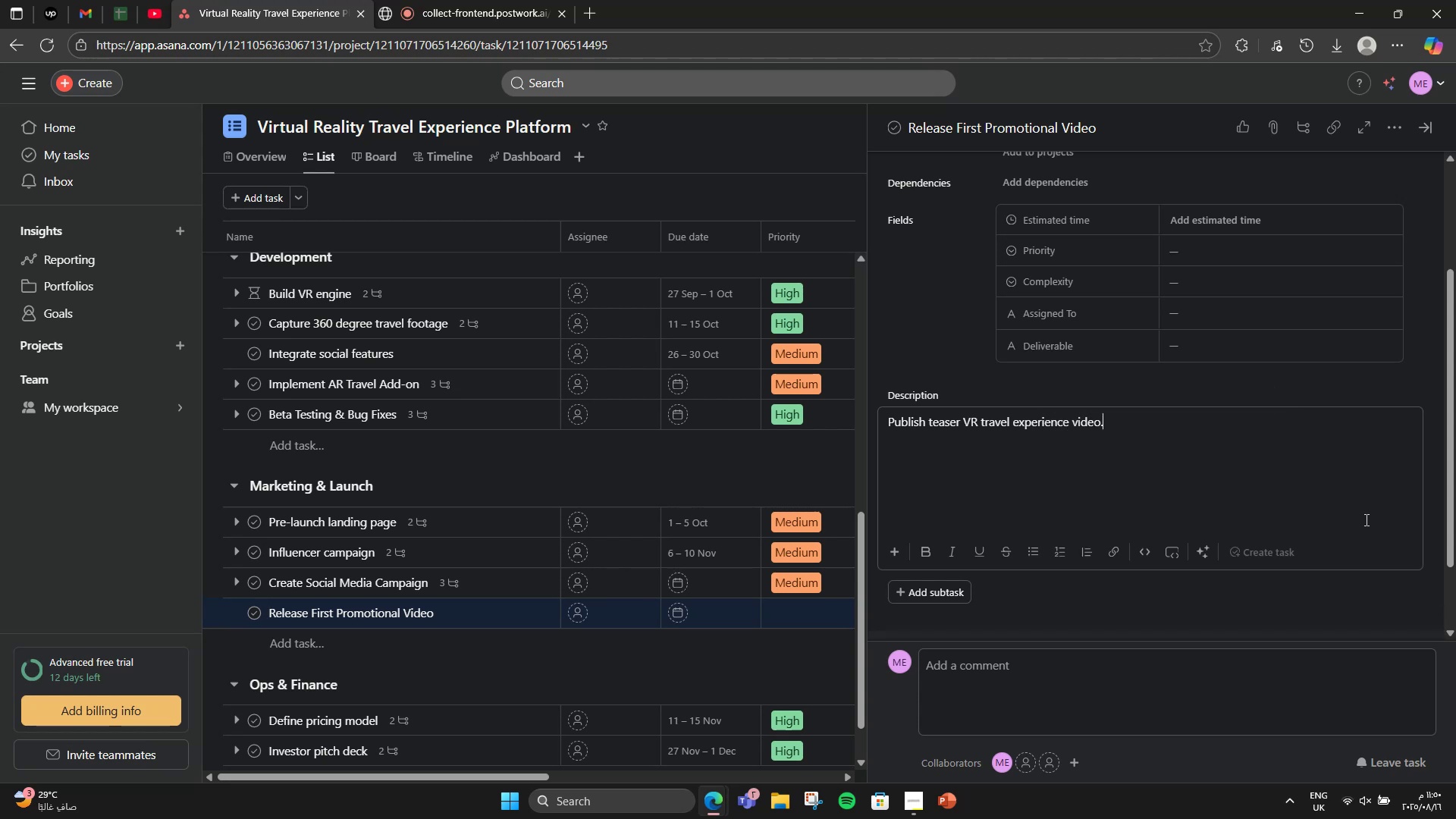 
left_click([1366, 258])
 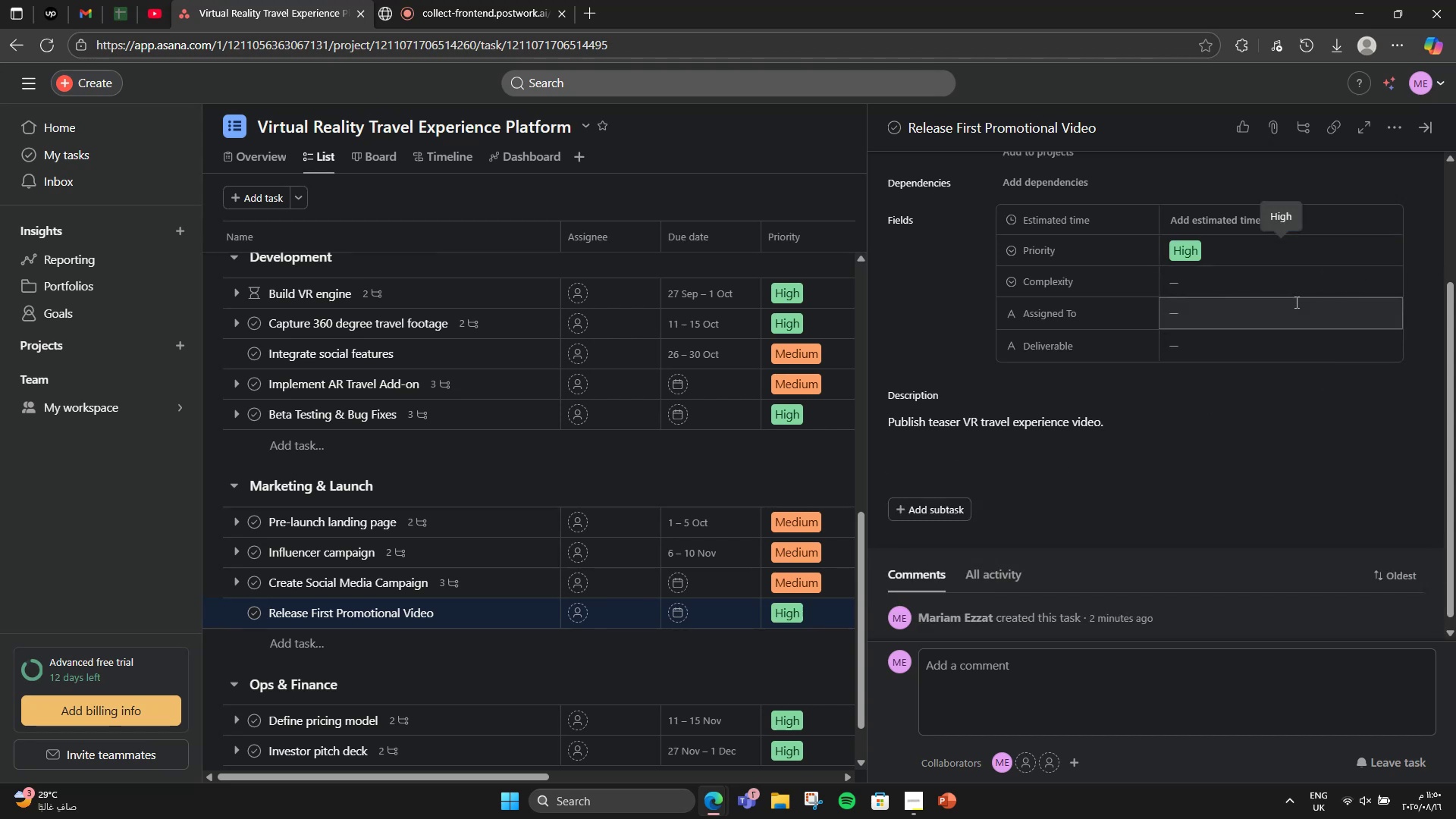 
double_click([1294, 300])
 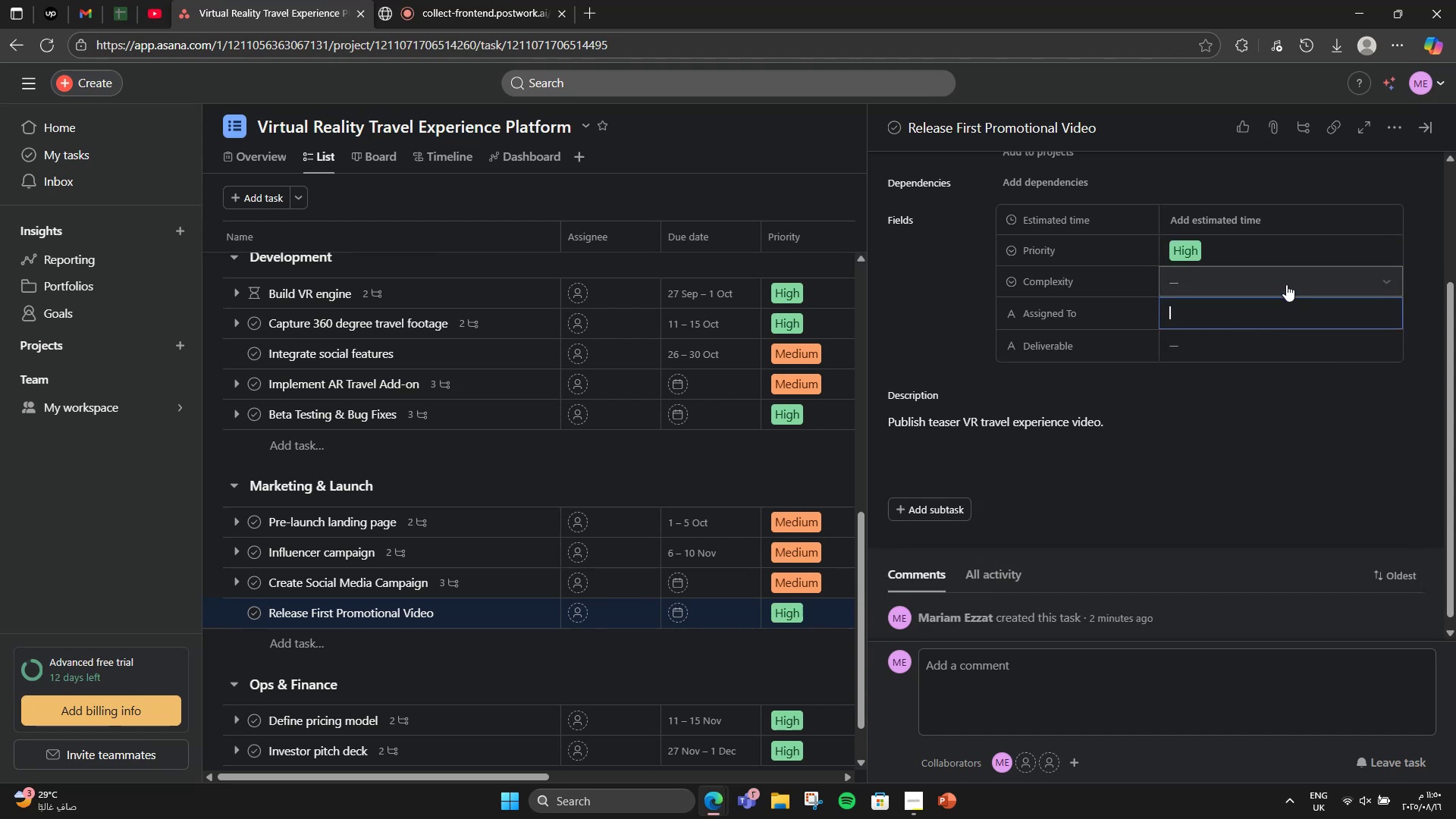 
triple_click([1284, 283])
 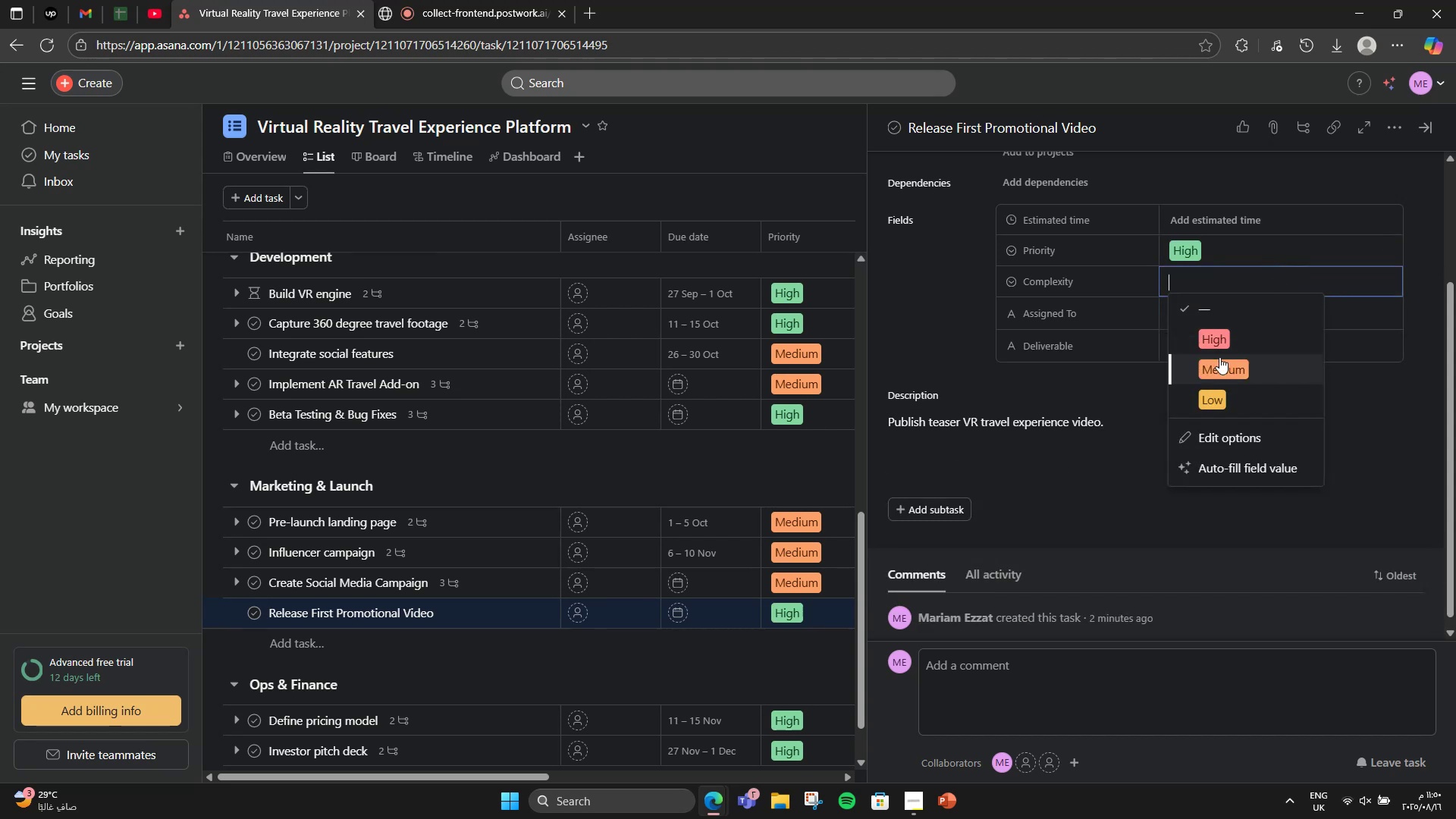 
left_click([1219, 359])
 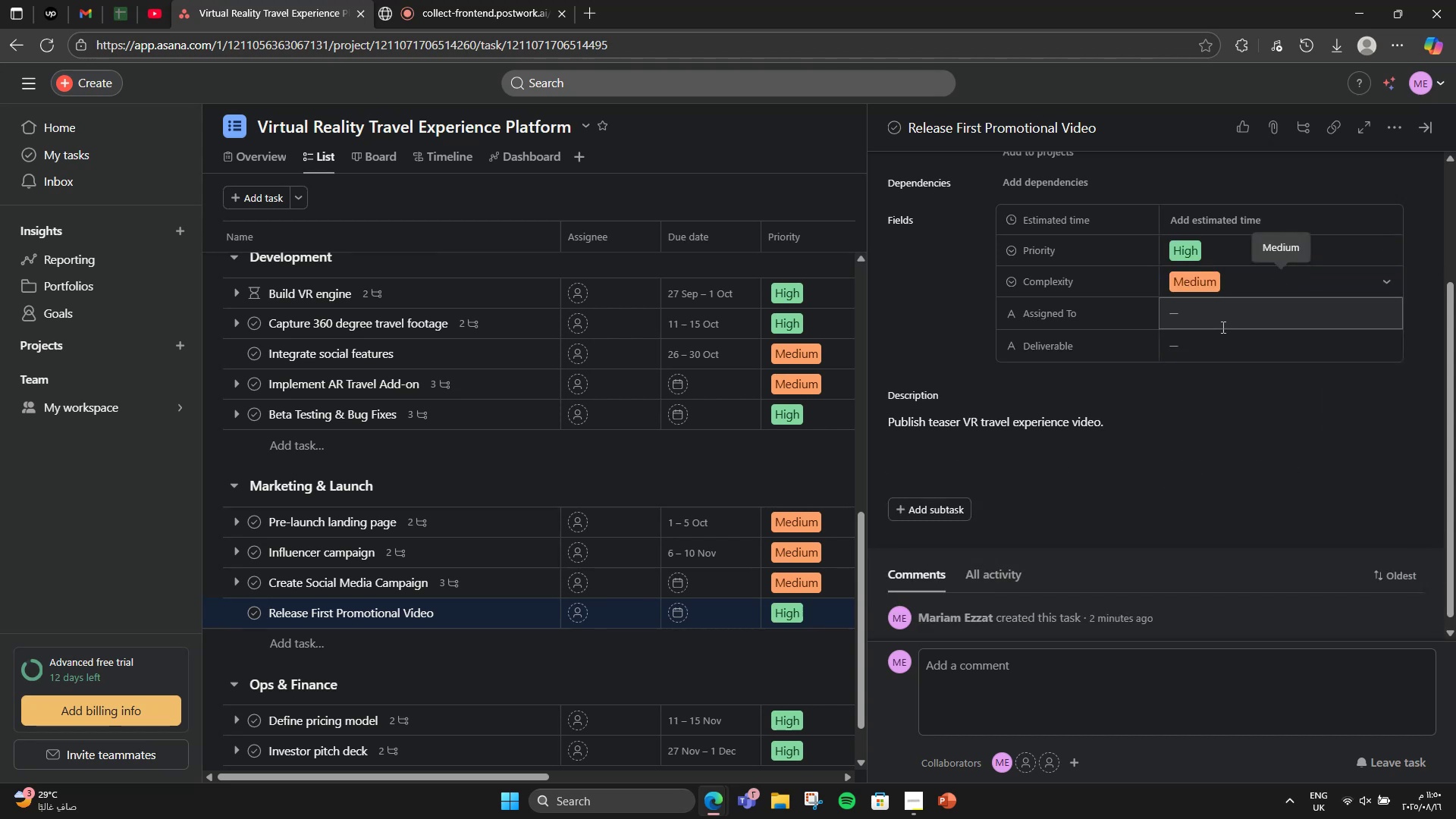 
left_click([1222, 327])
 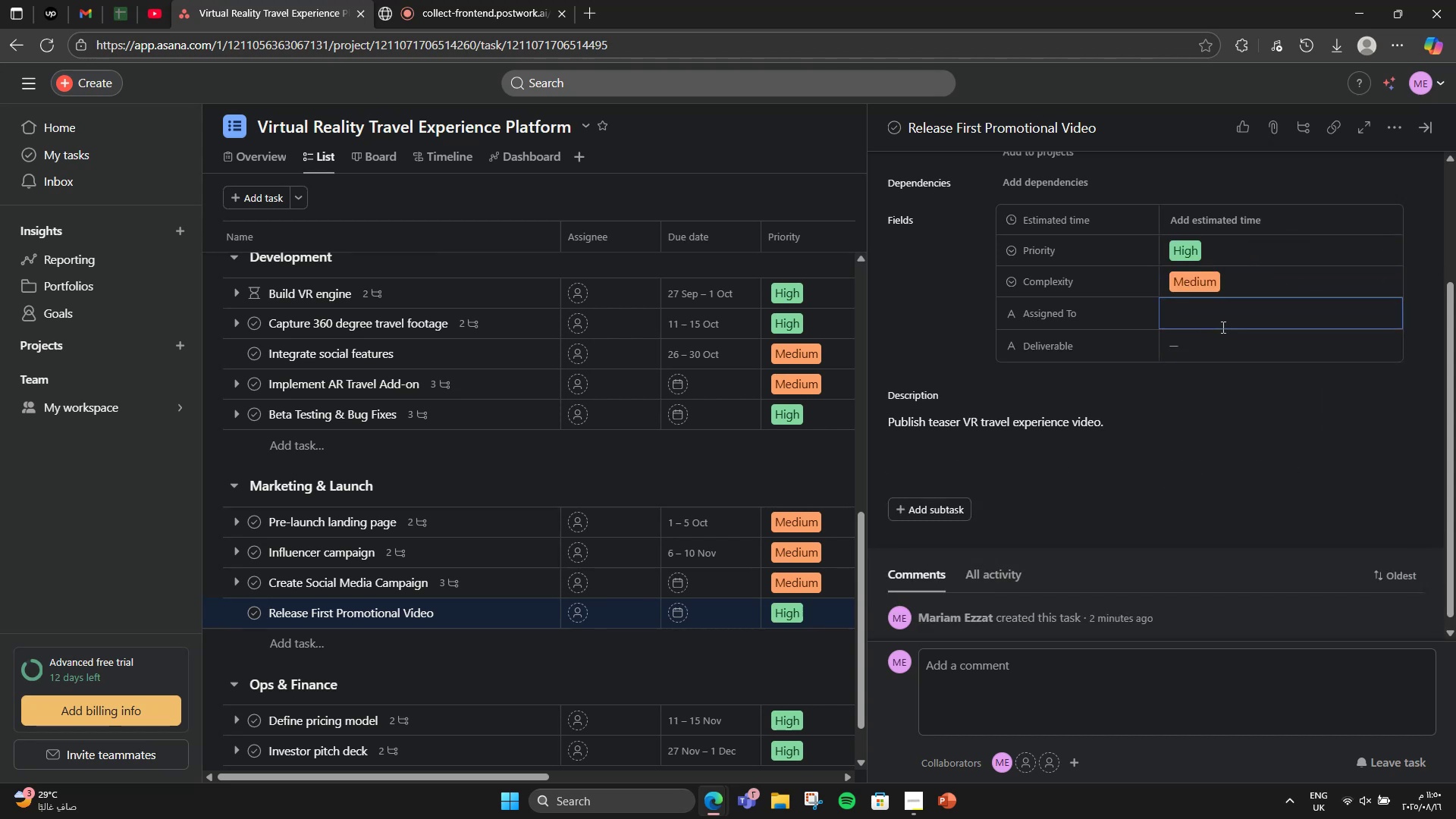 
type(80)
key(Backspace)
key(Backspace)
key(Backspace)
type(Content )
 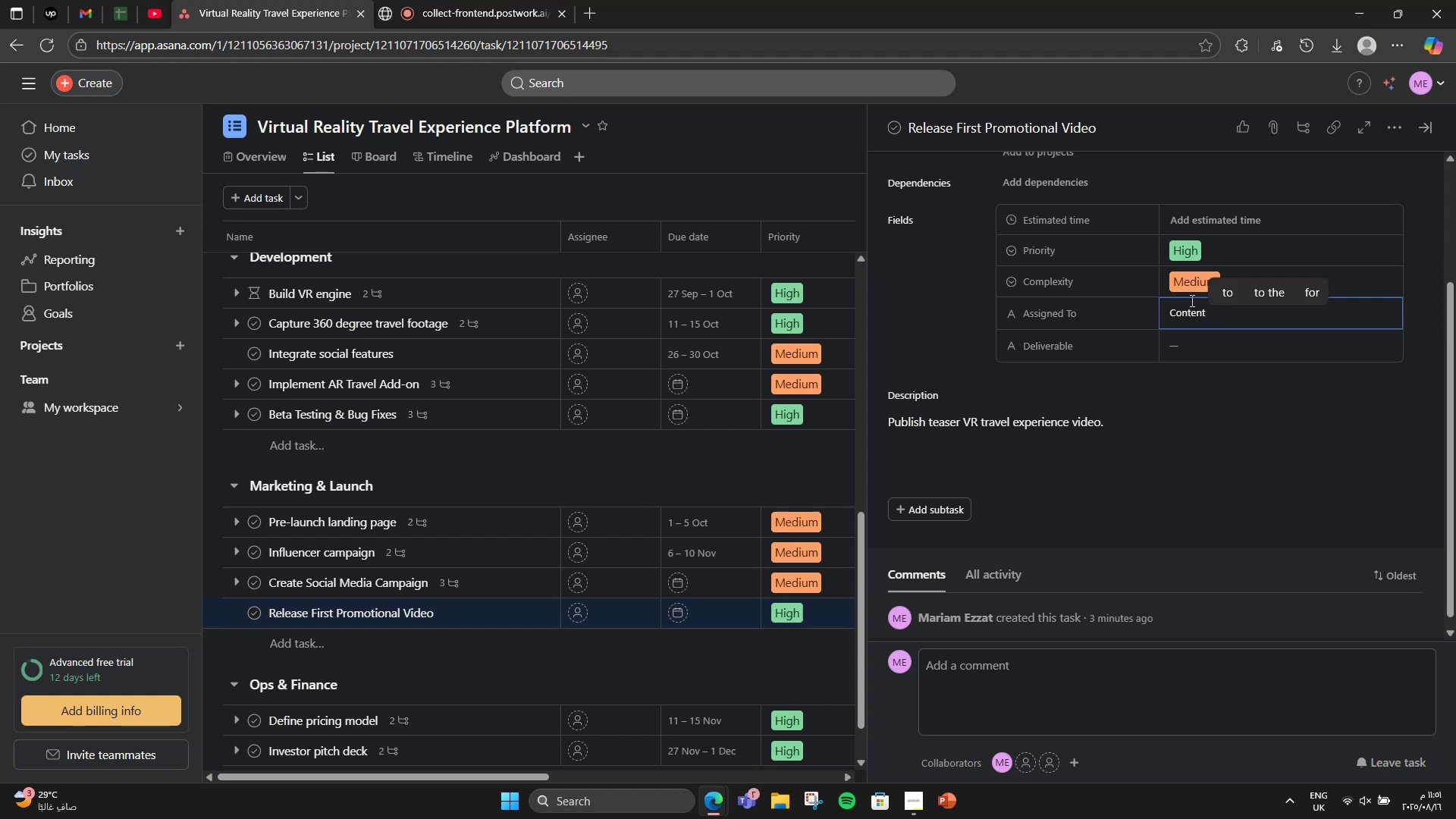 
type(Creatoor)
key(Backspace)
key(Backspace)
type(r)
 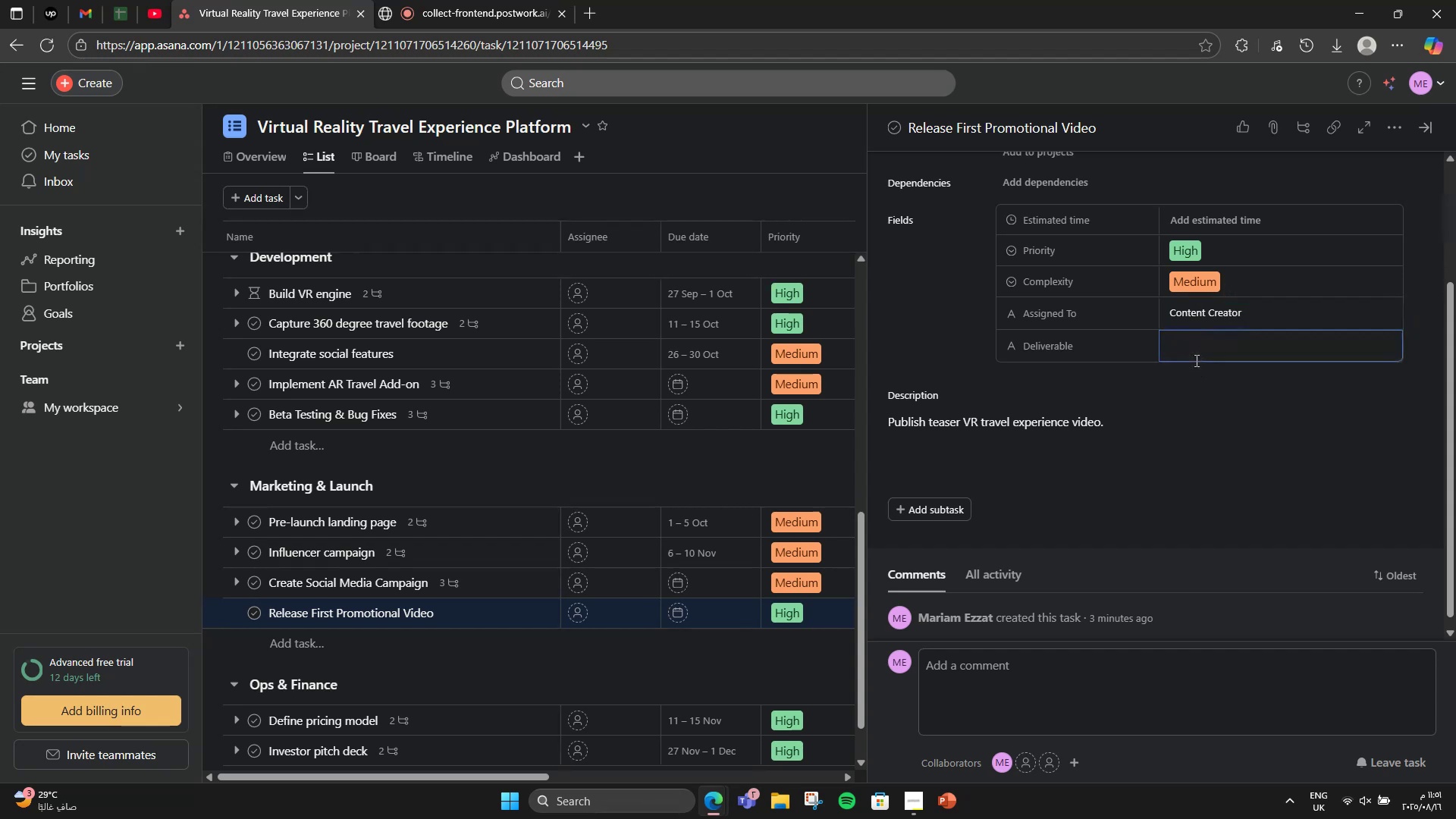 
type(Promo Vo)
key(Backspace)
type(ideo)
 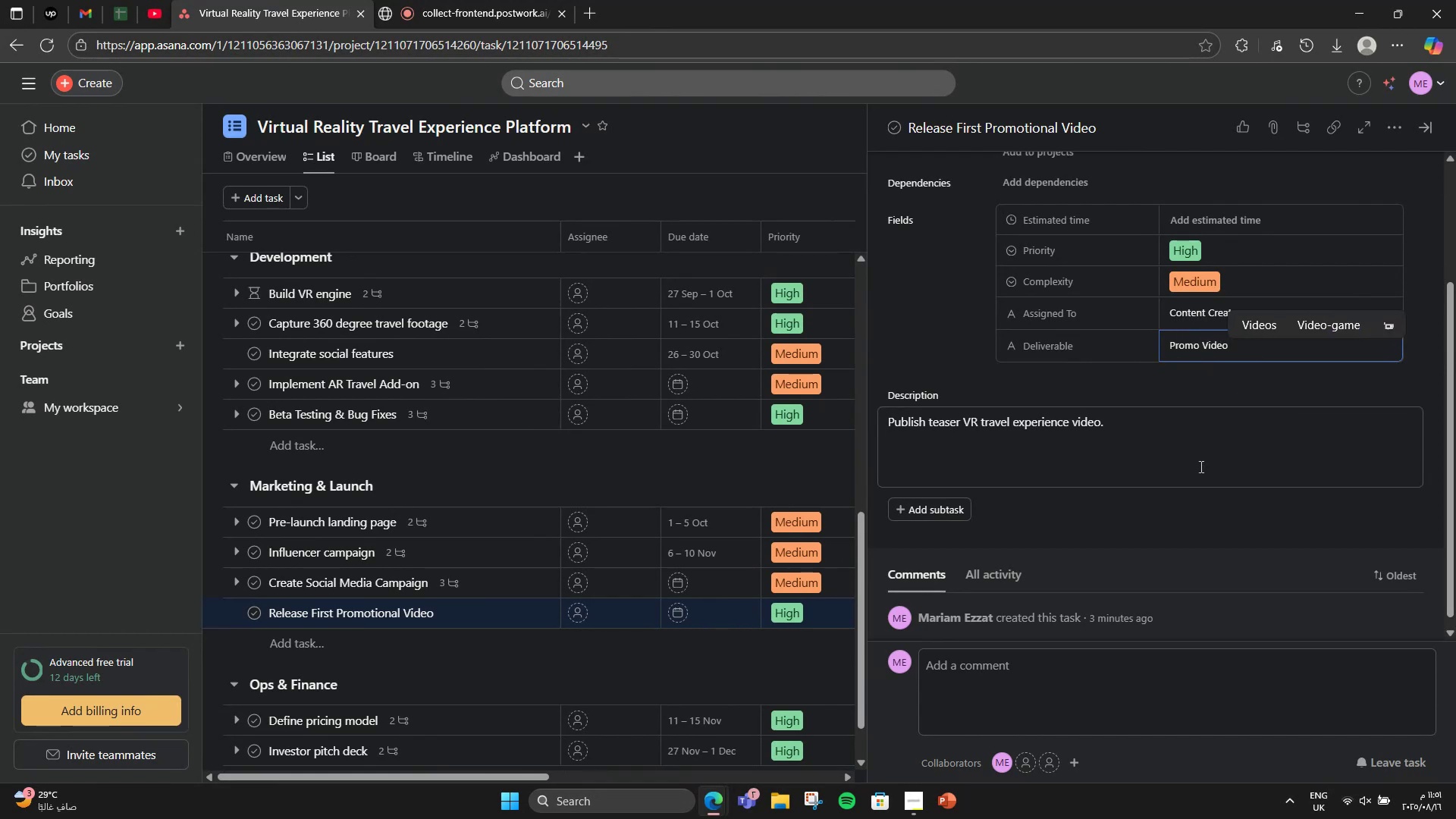 
left_click([921, 519])
 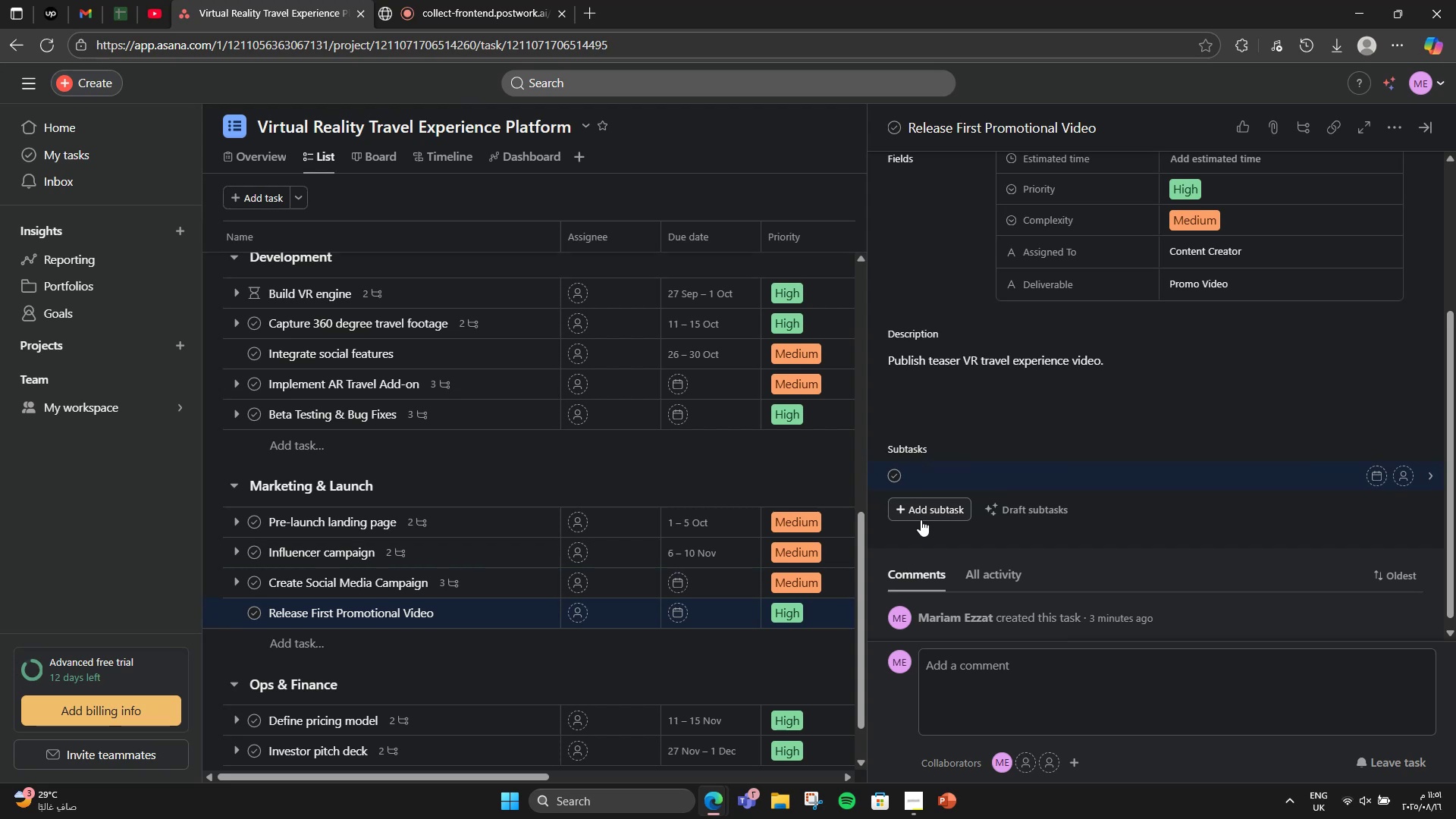 
type(Story )
key(Backspace)
type(boarding)
 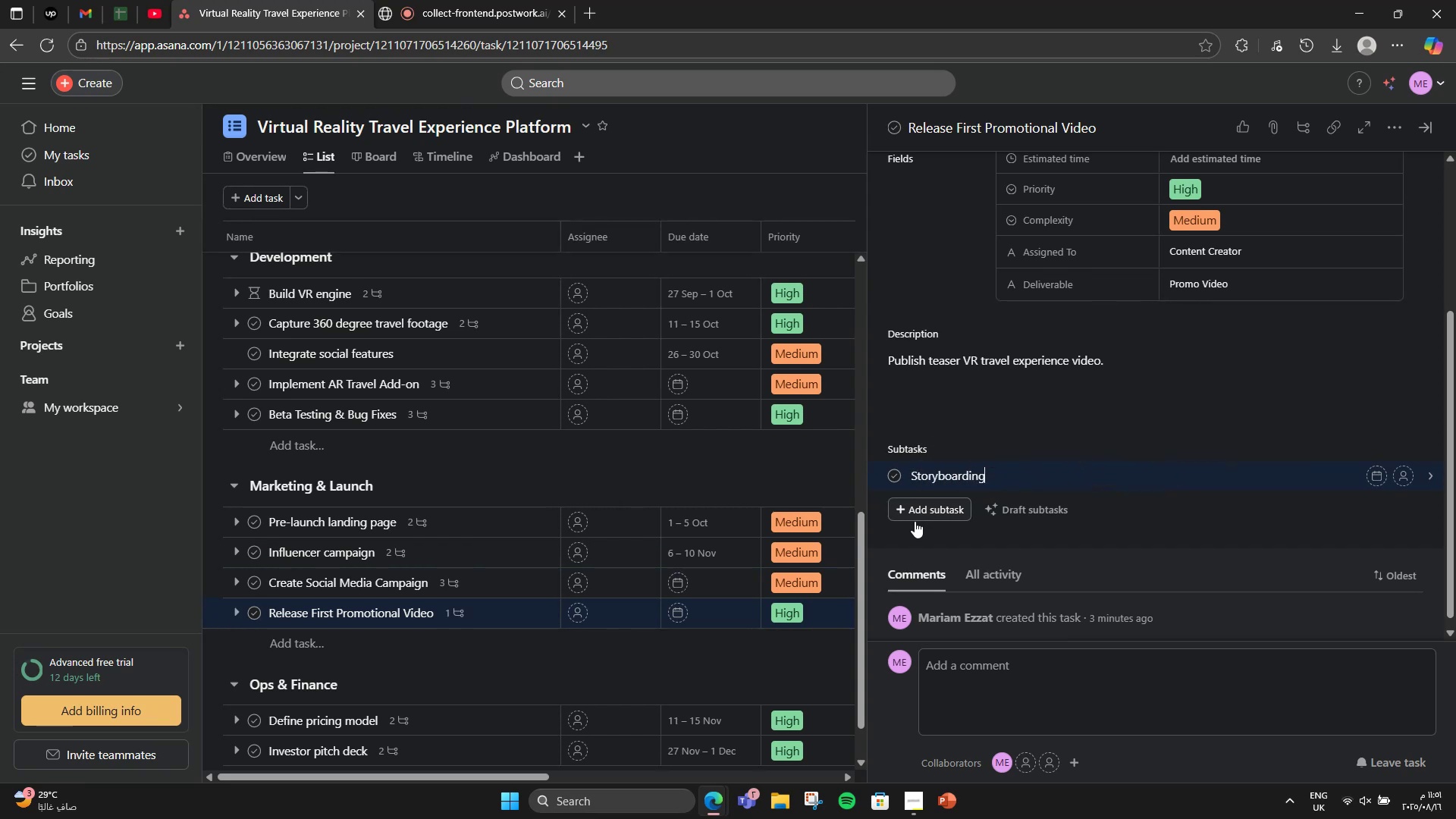 
key(Enter)
 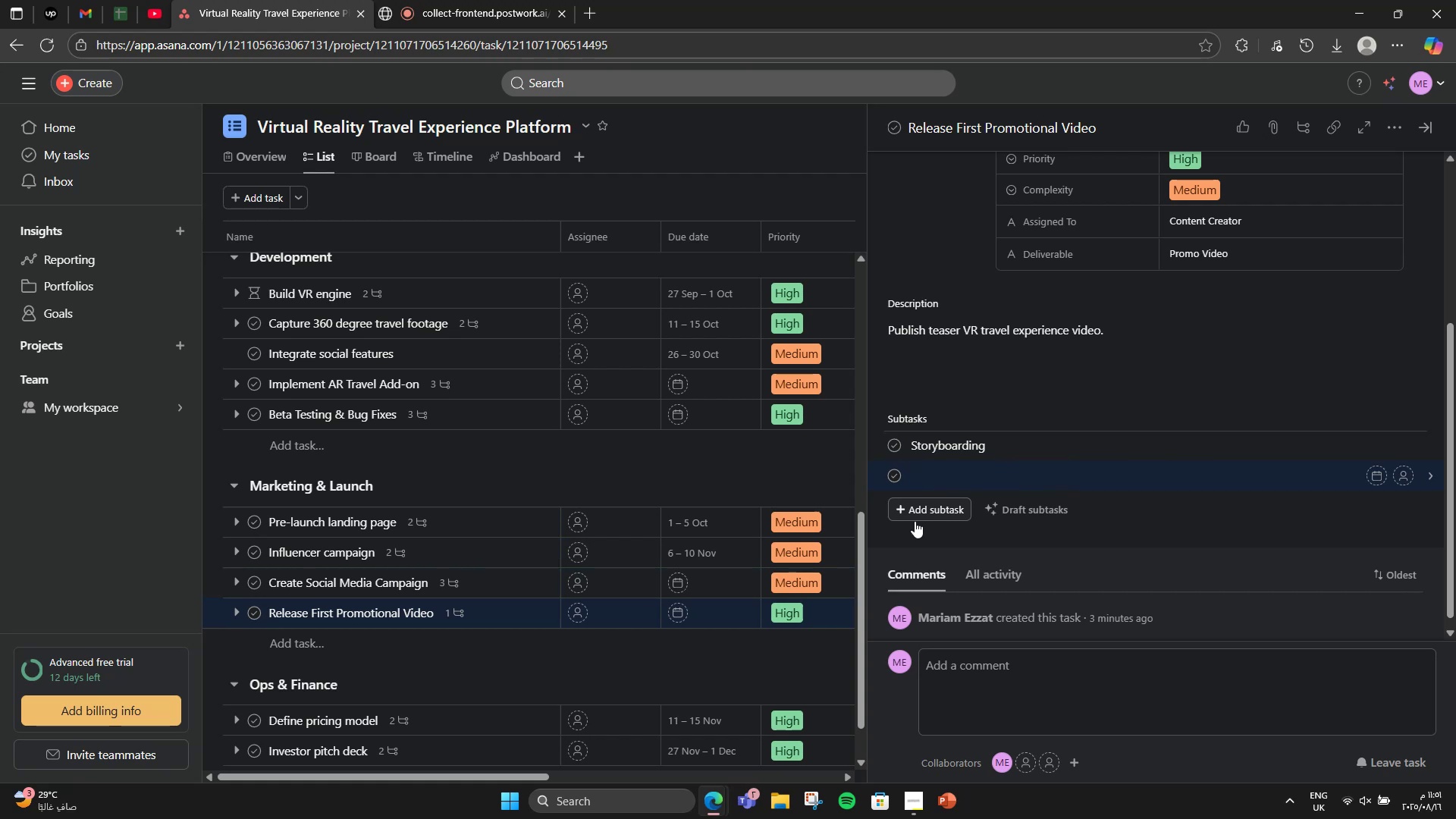 
type(Editing)
 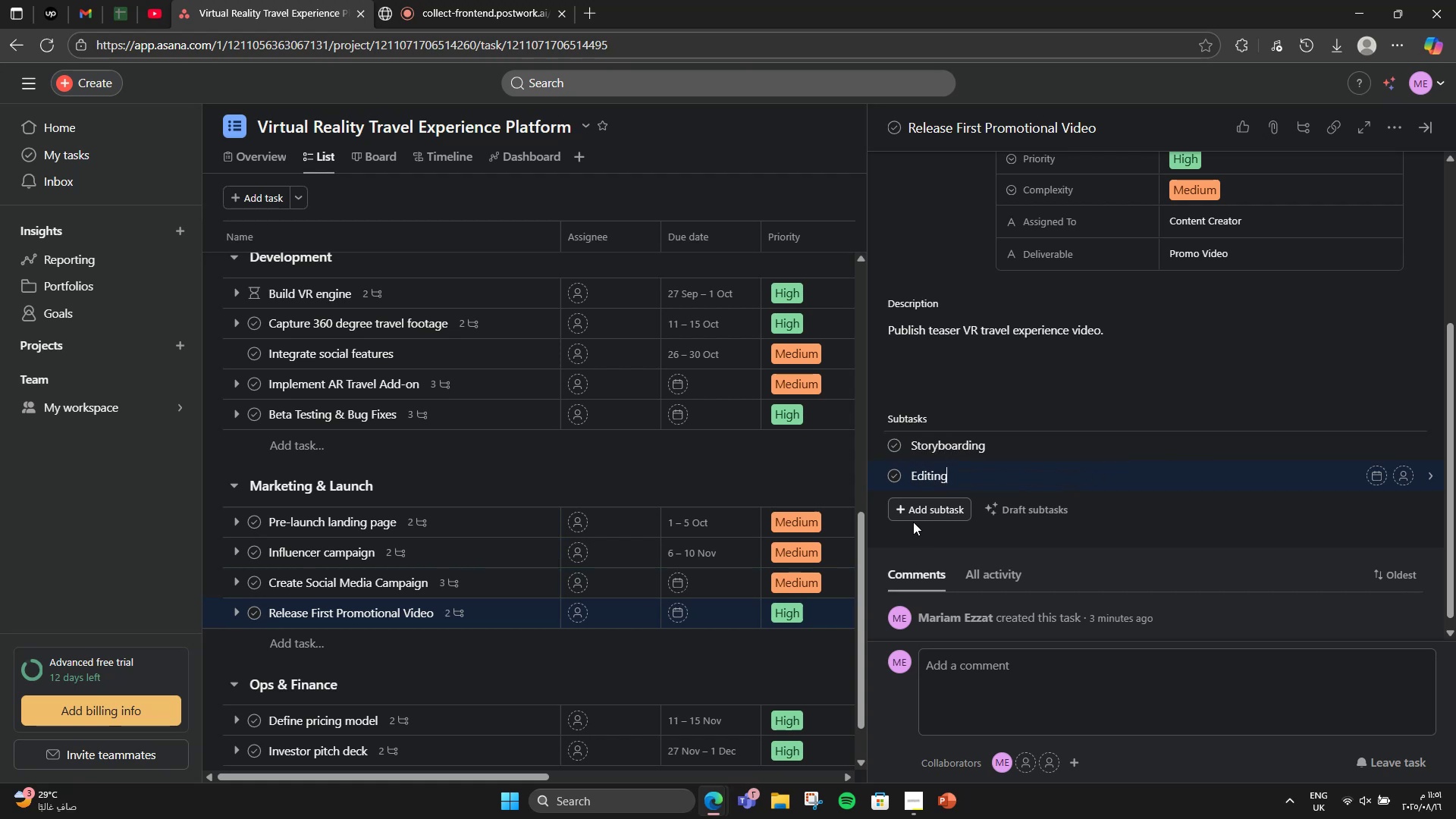 
key(Enter)
 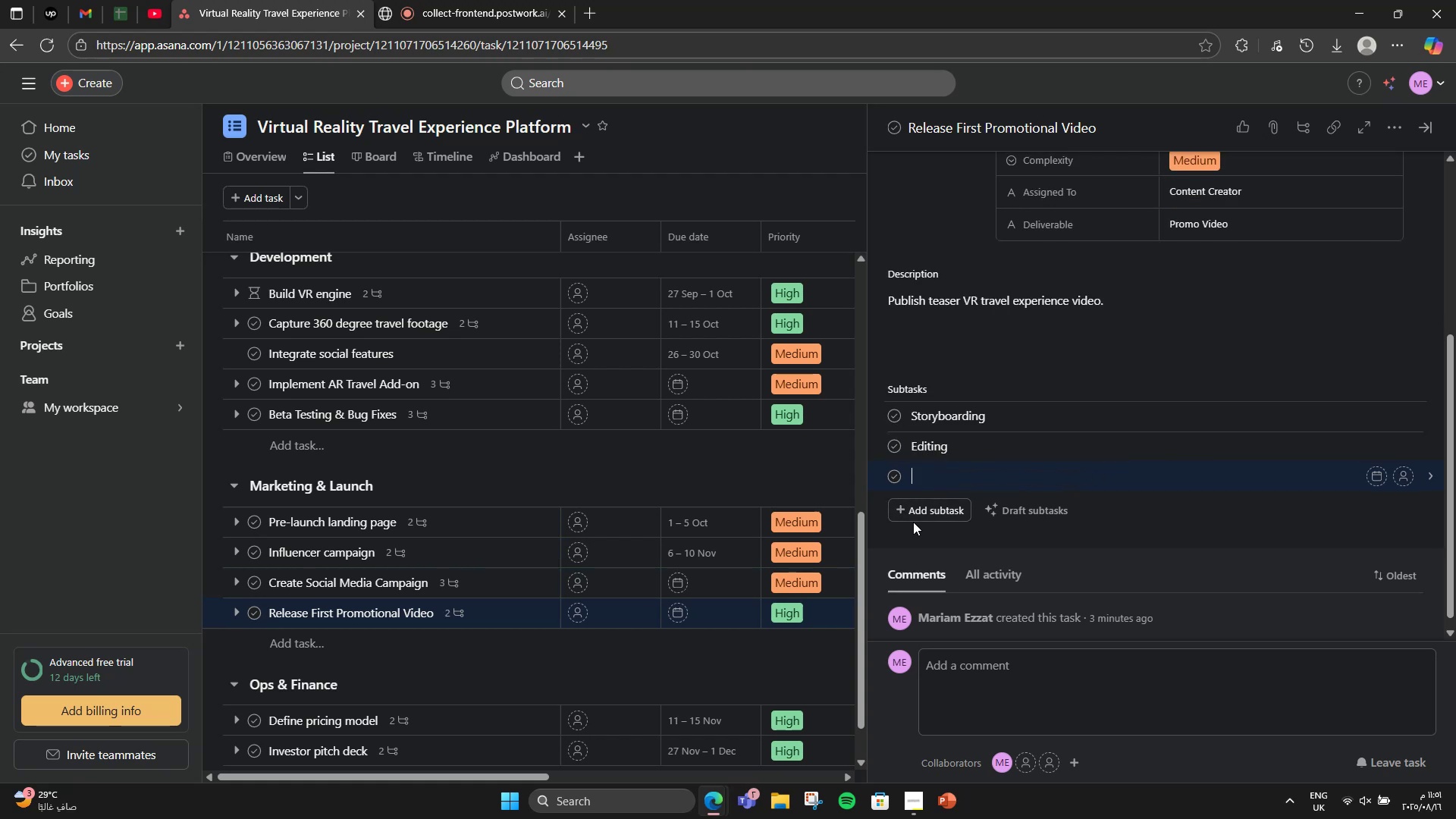 
type(Publishing)
 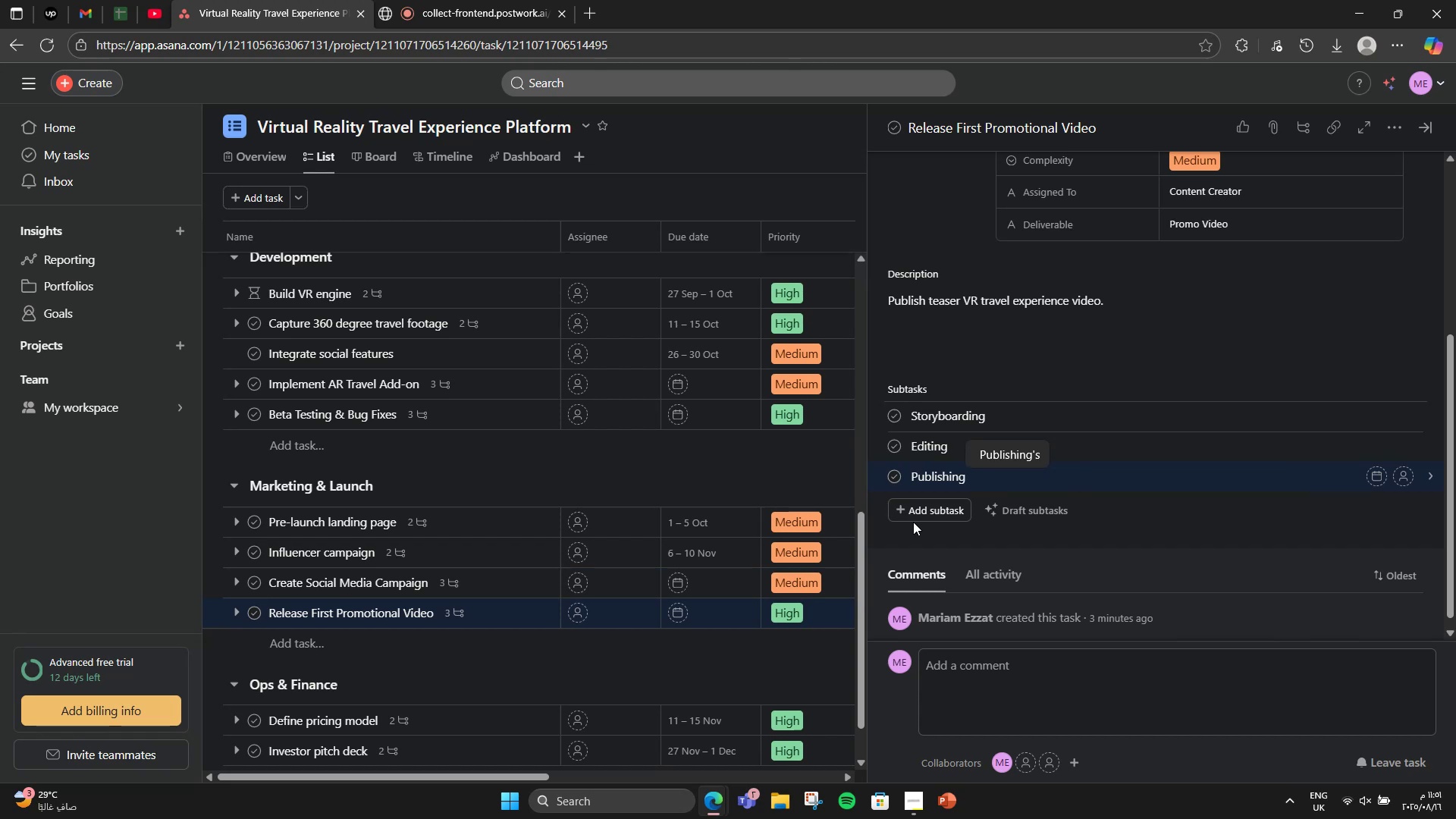 
left_click([1070, 378])
 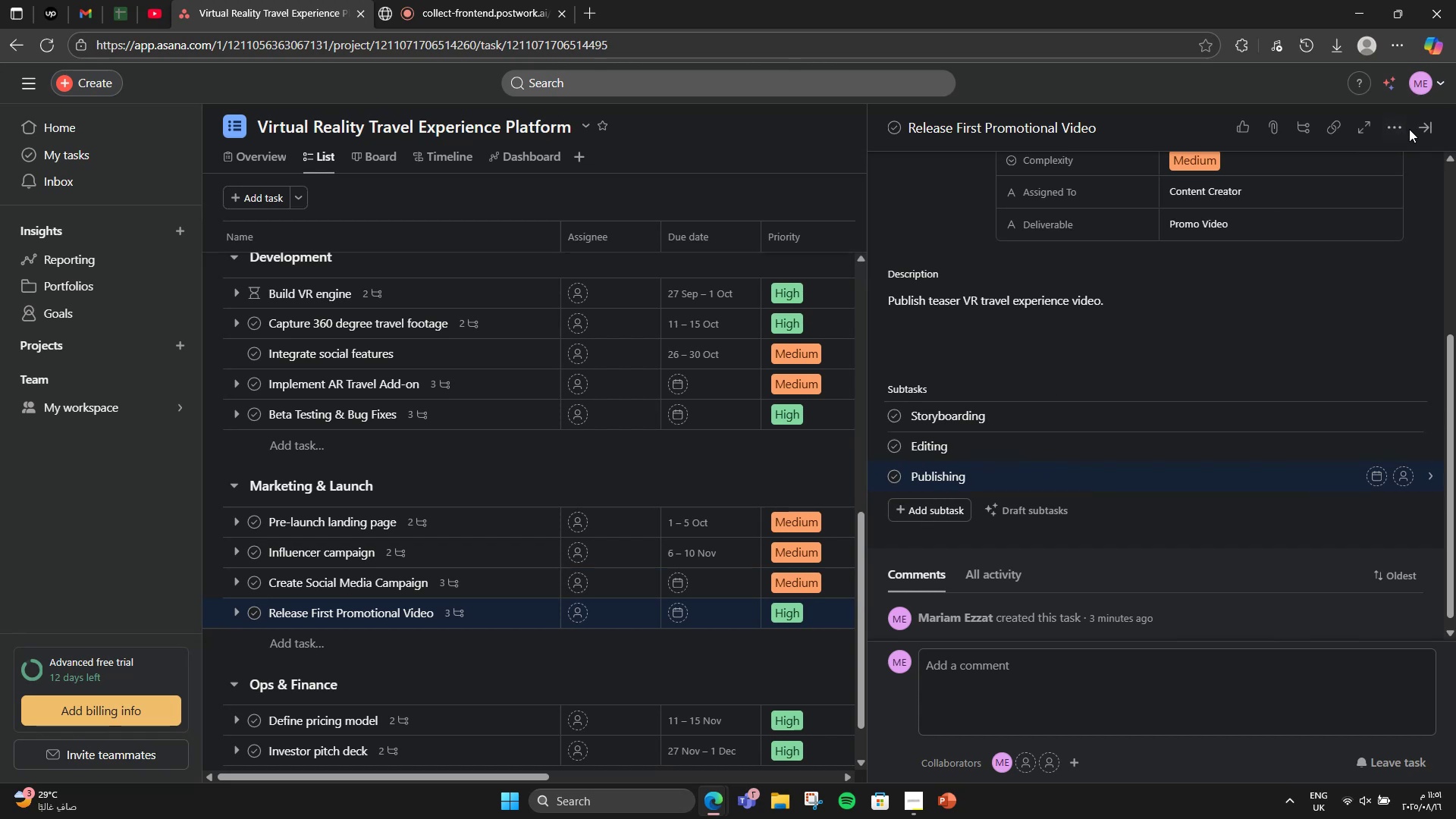 
left_click([1422, 132])
 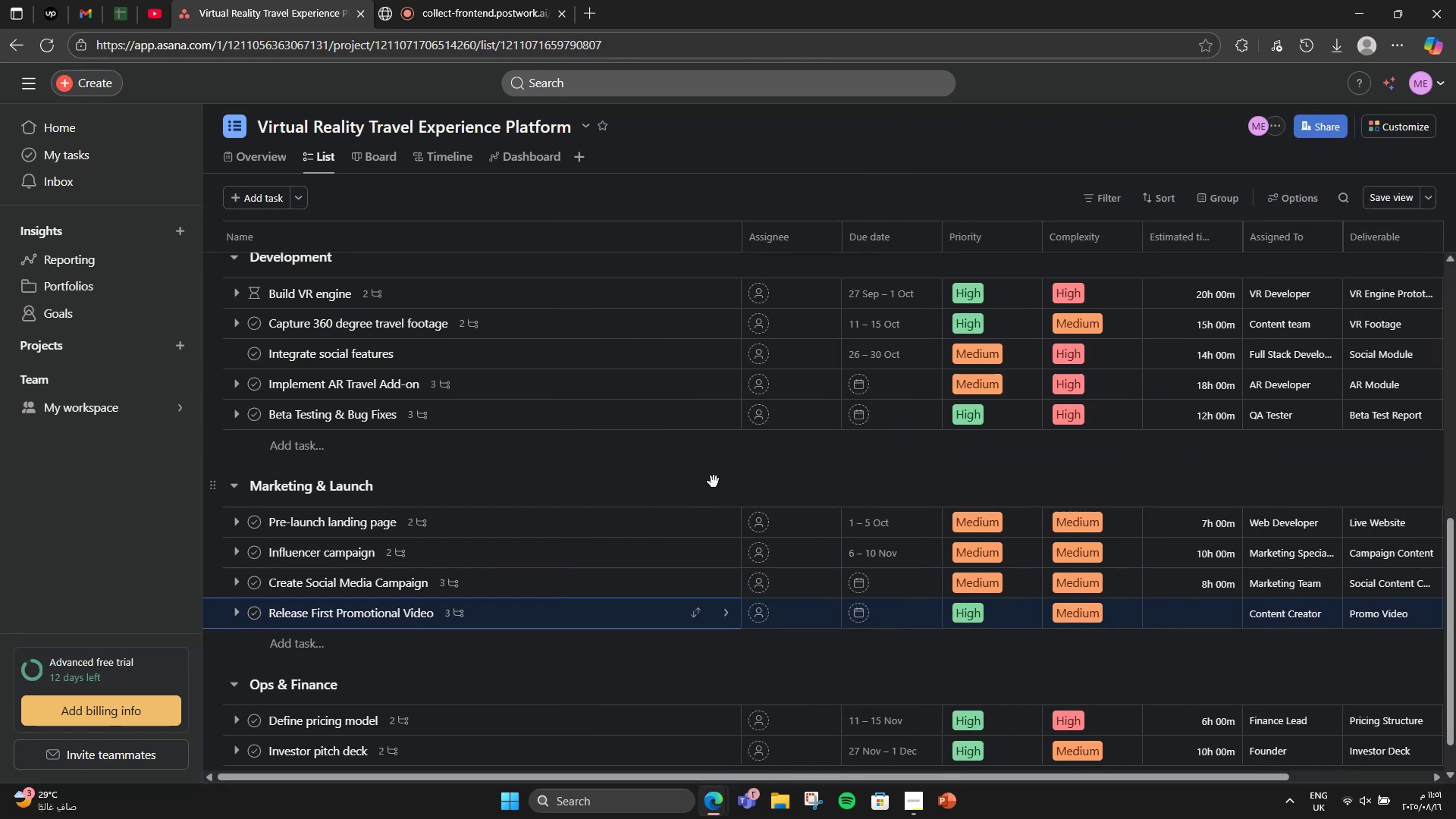 
mouse_move([764, 564])
 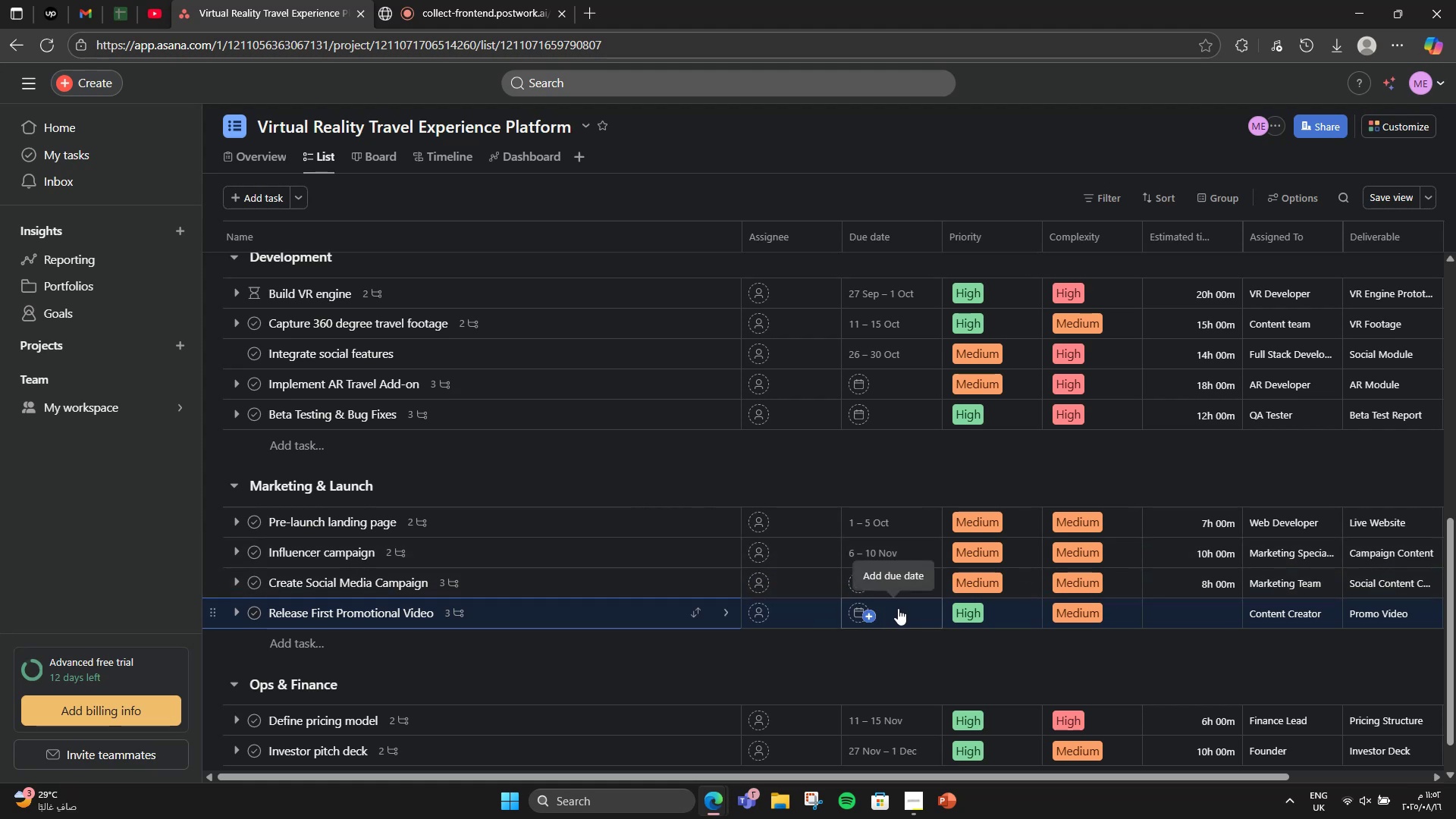 
scroll: coordinate [898, 608], scroll_direction: down, amount: 1.0
 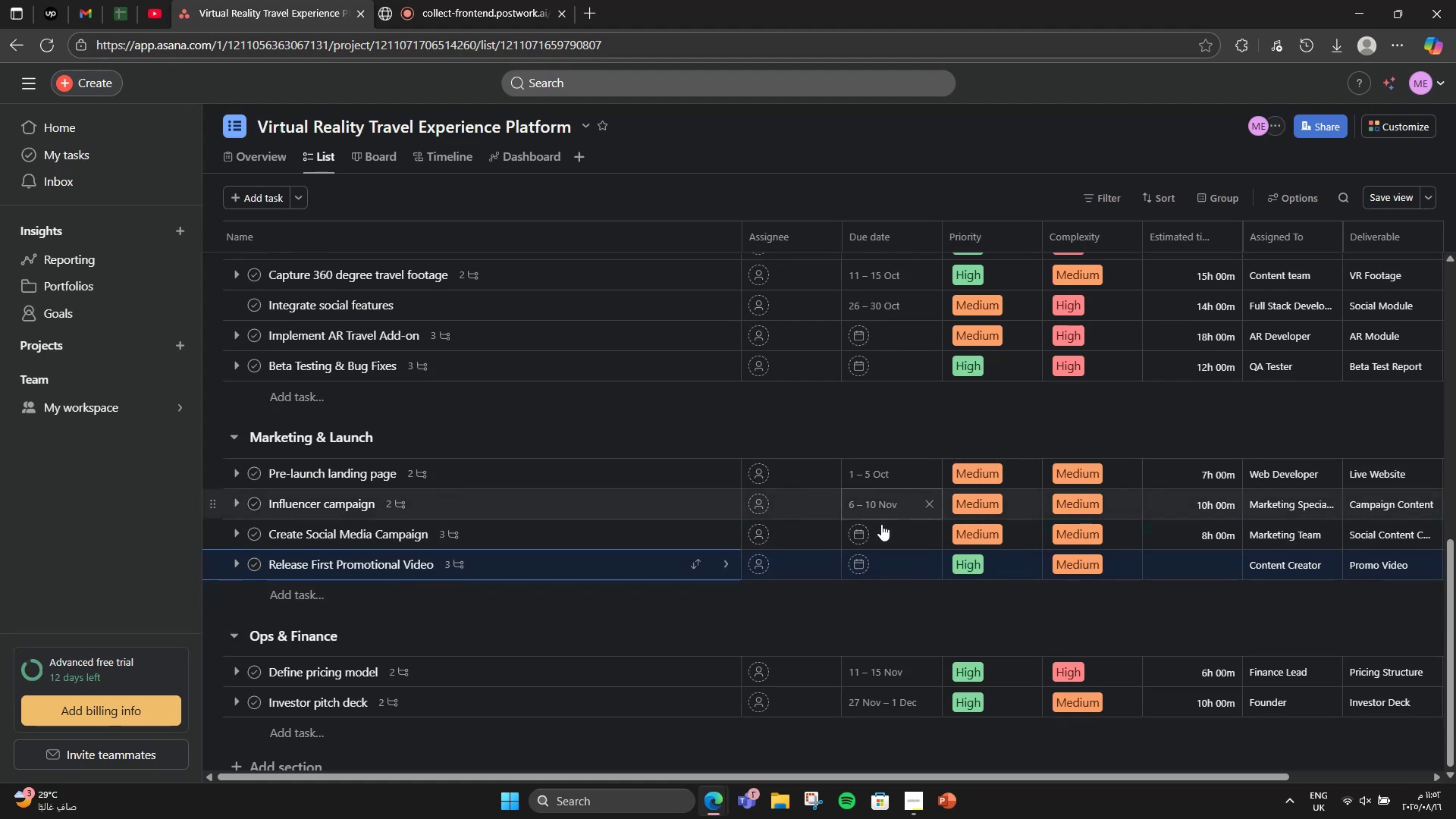 
left_click([881, 525])
 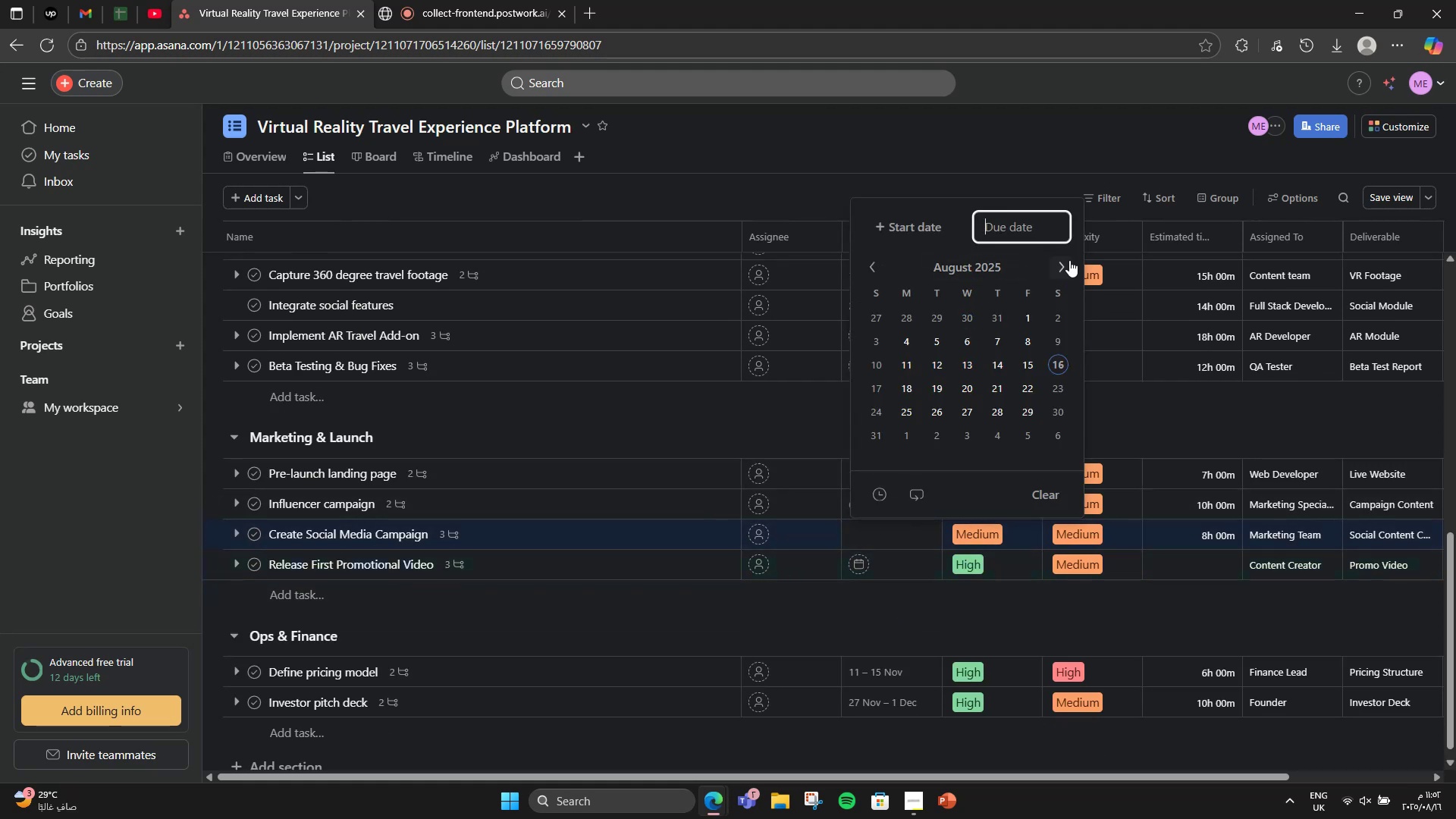 
double_click([1069, 260])
 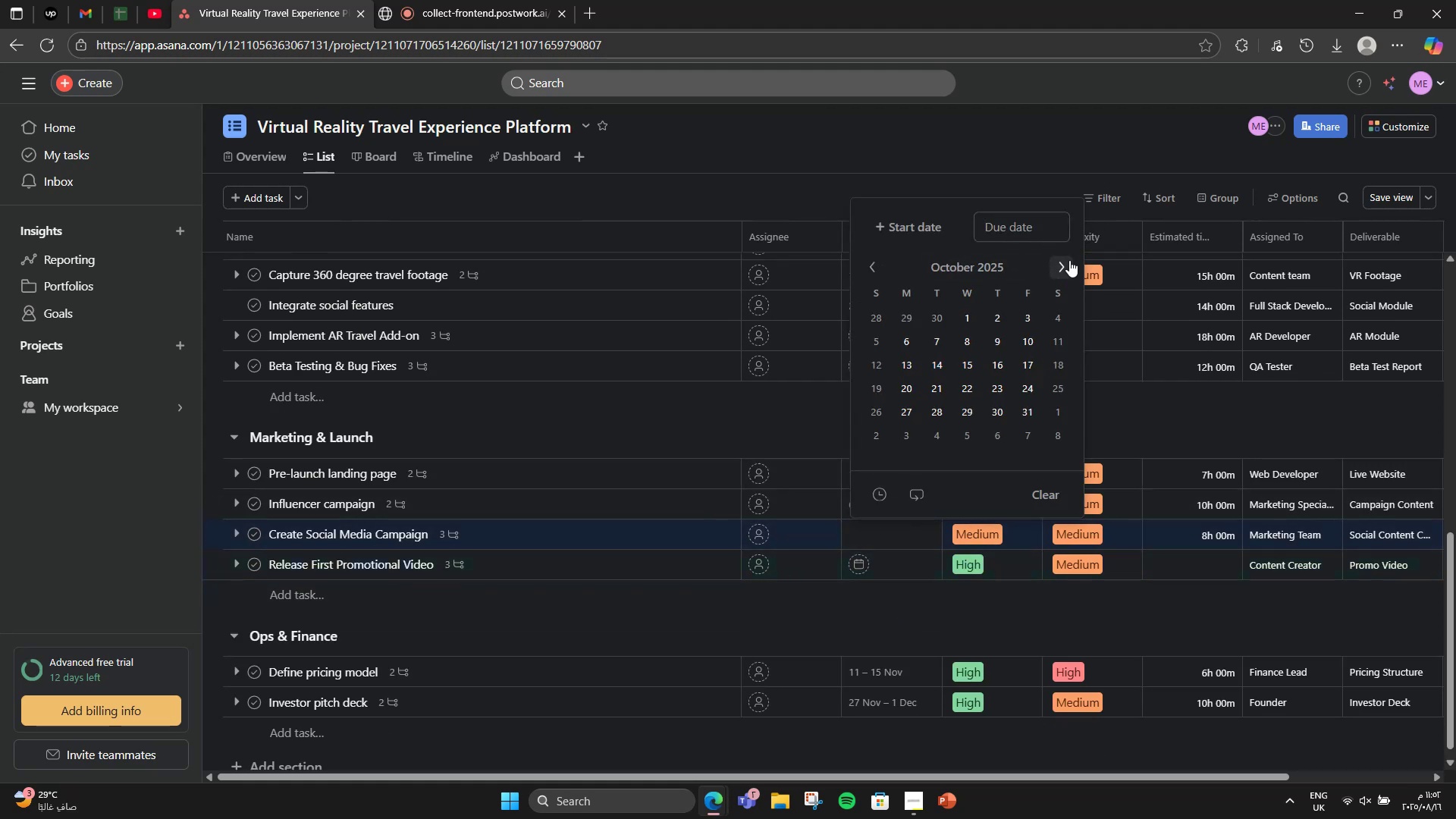 
left_click([1069, 260])
 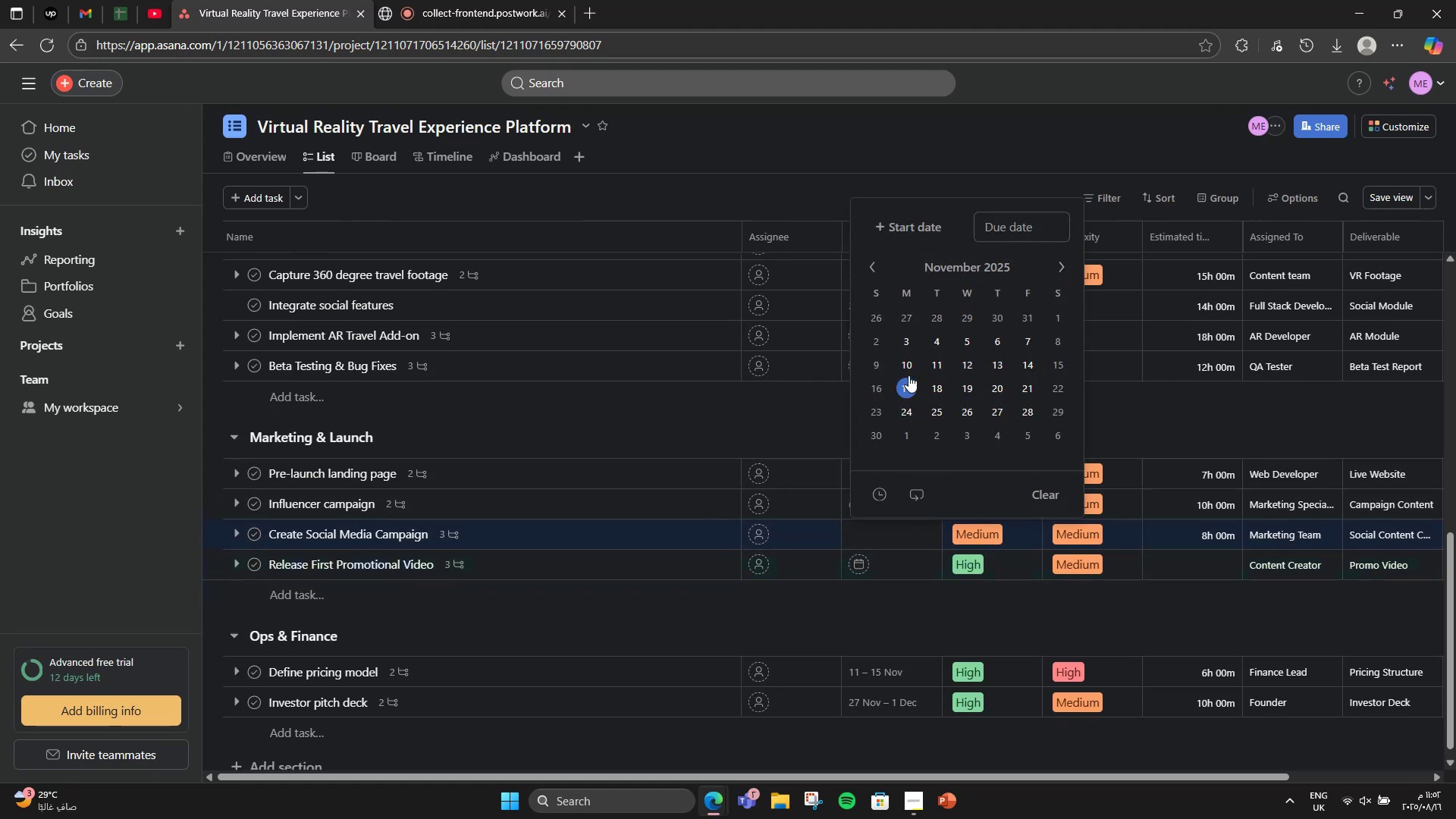 
left_click([911, 372])
 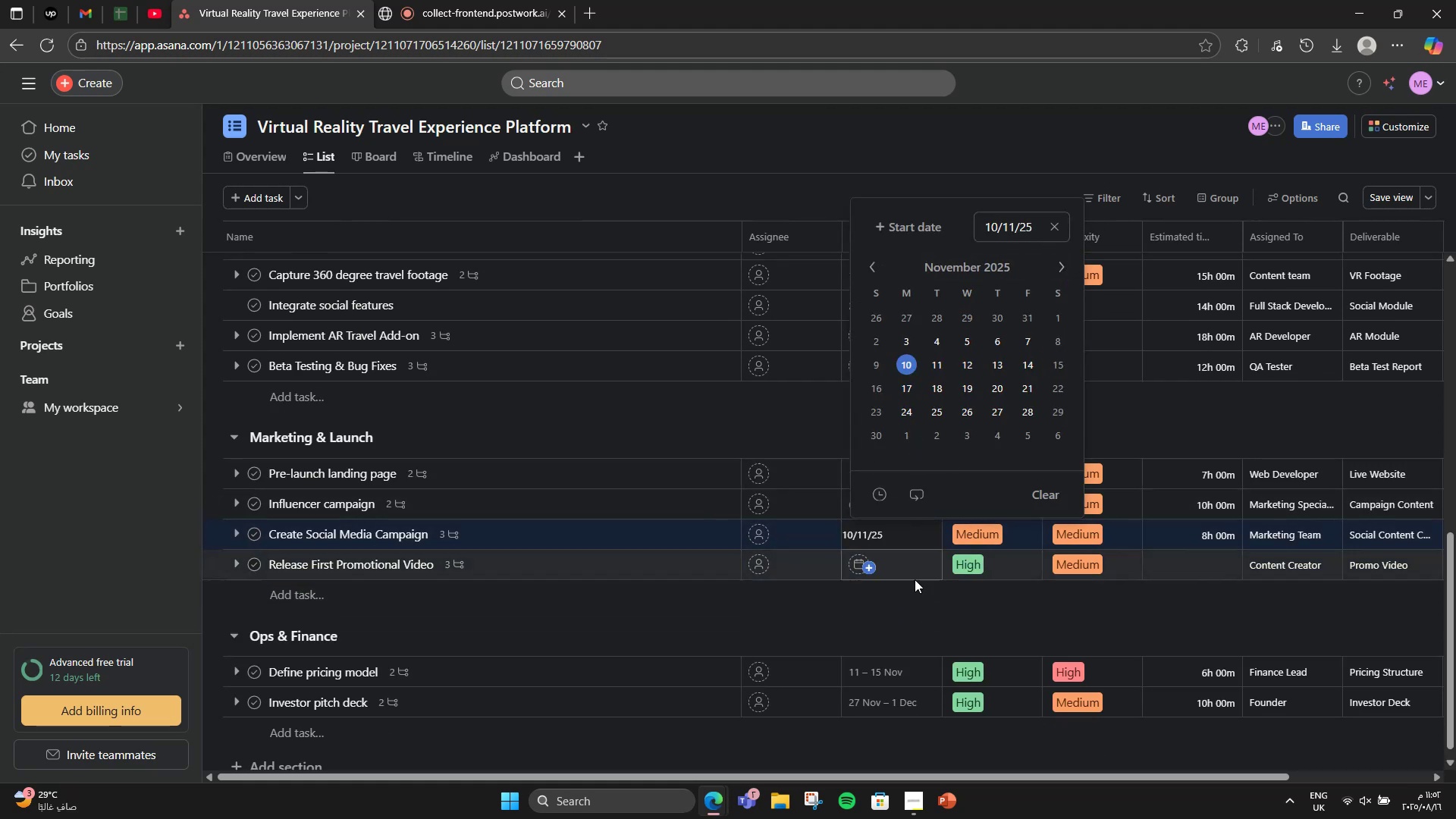 
left_click([890, 568])
 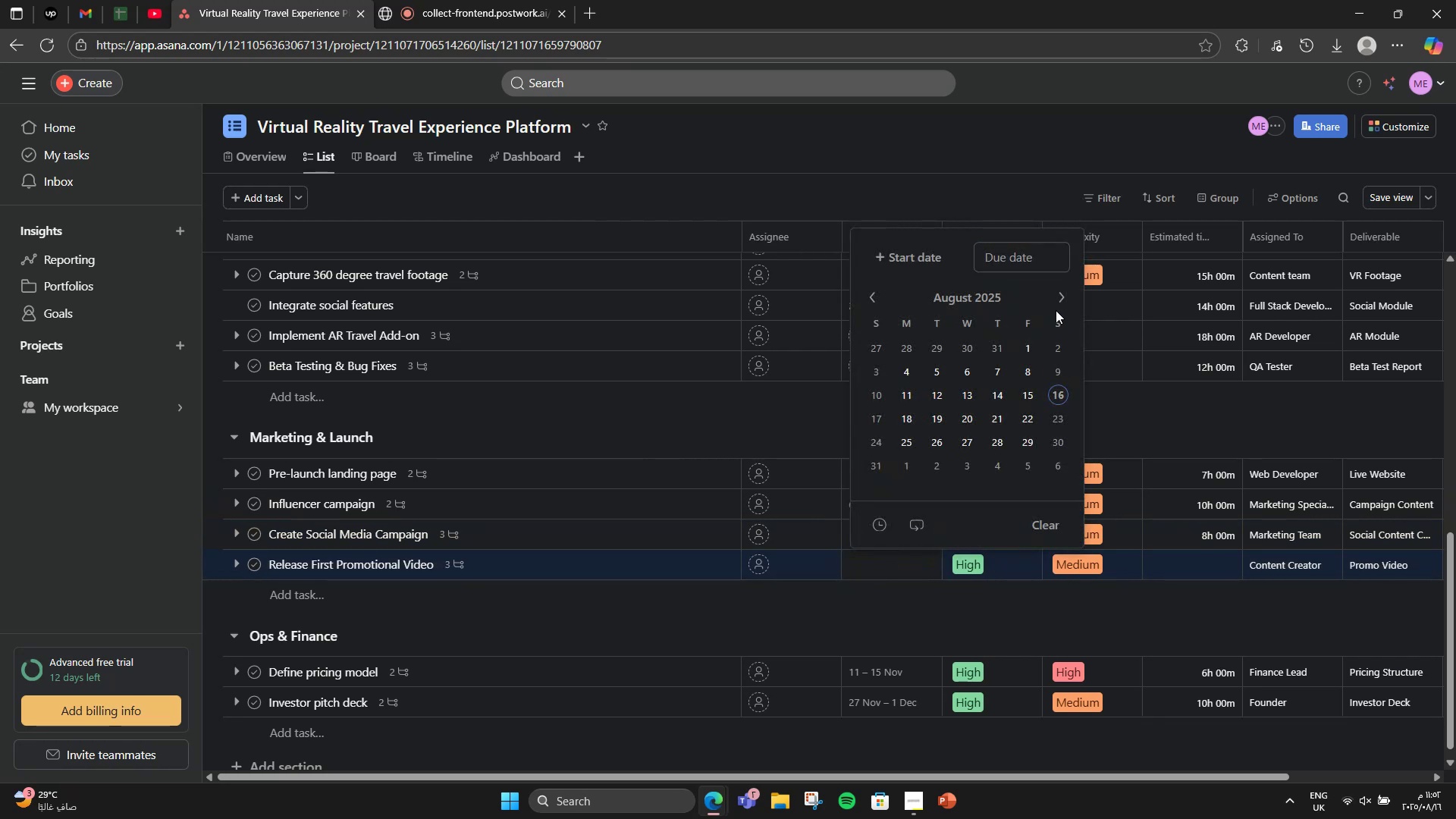 
double_click([1056, 298])
 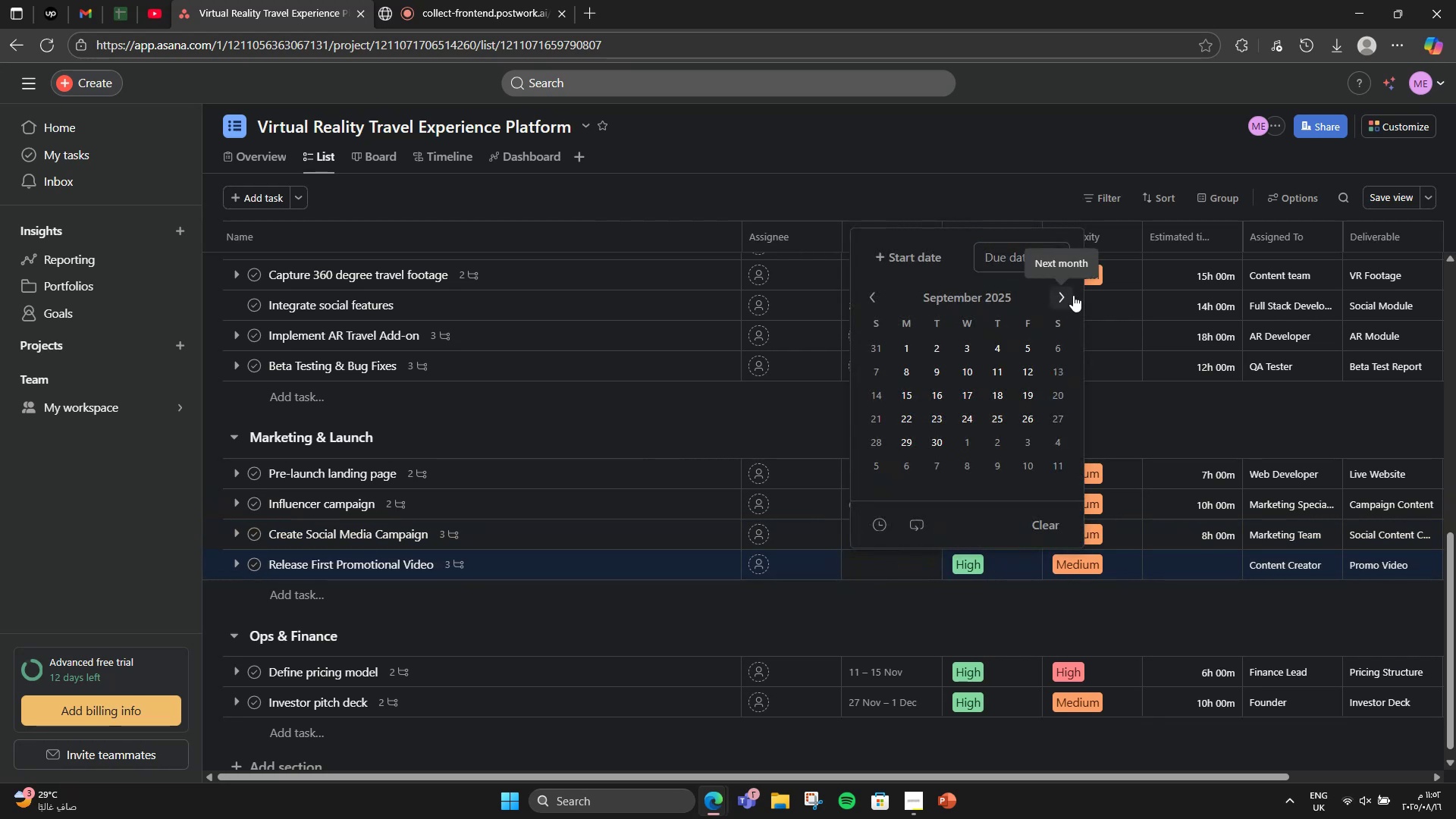 
double_click([1073, 295])
 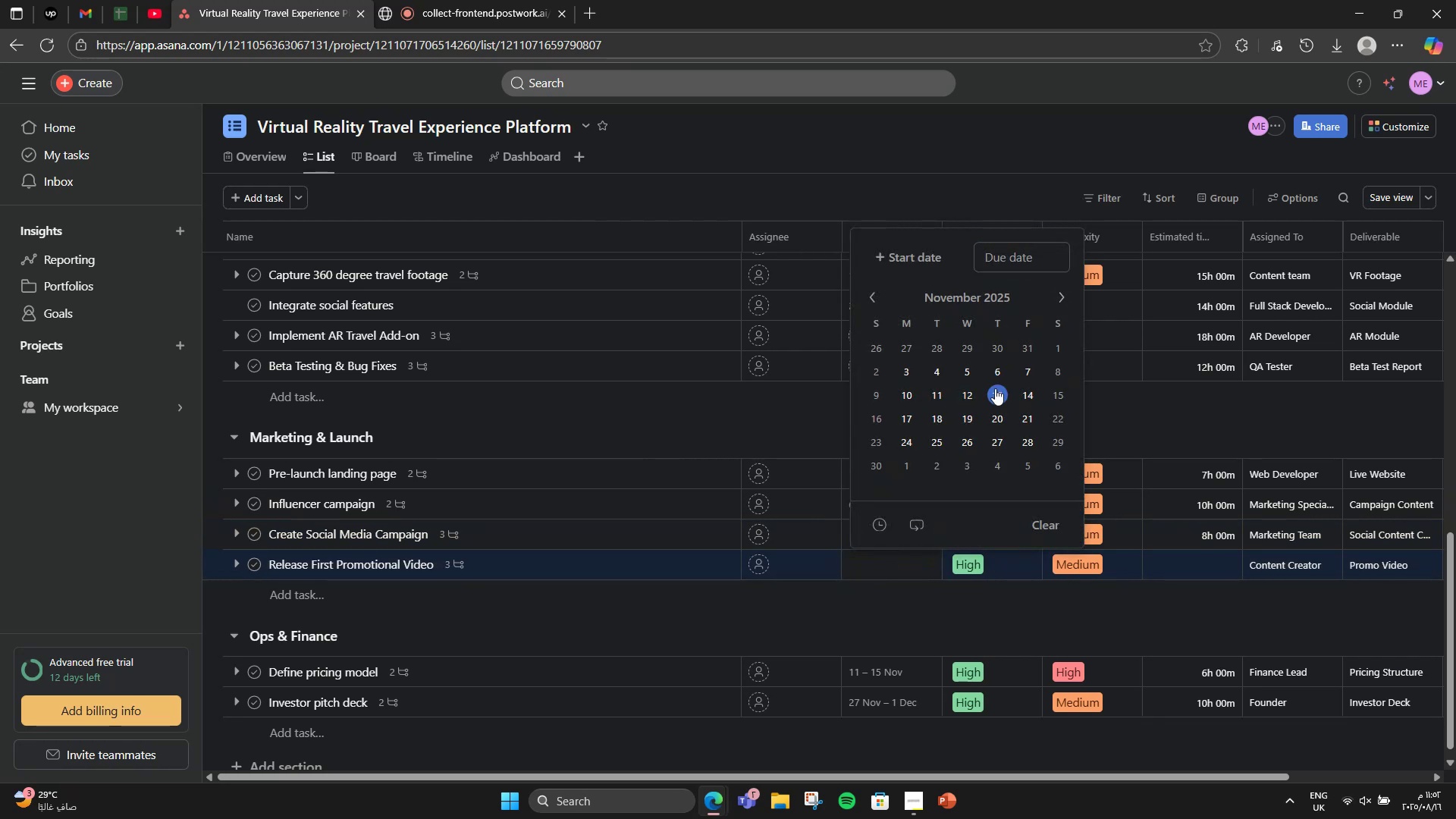 
left_click([998, 388])
 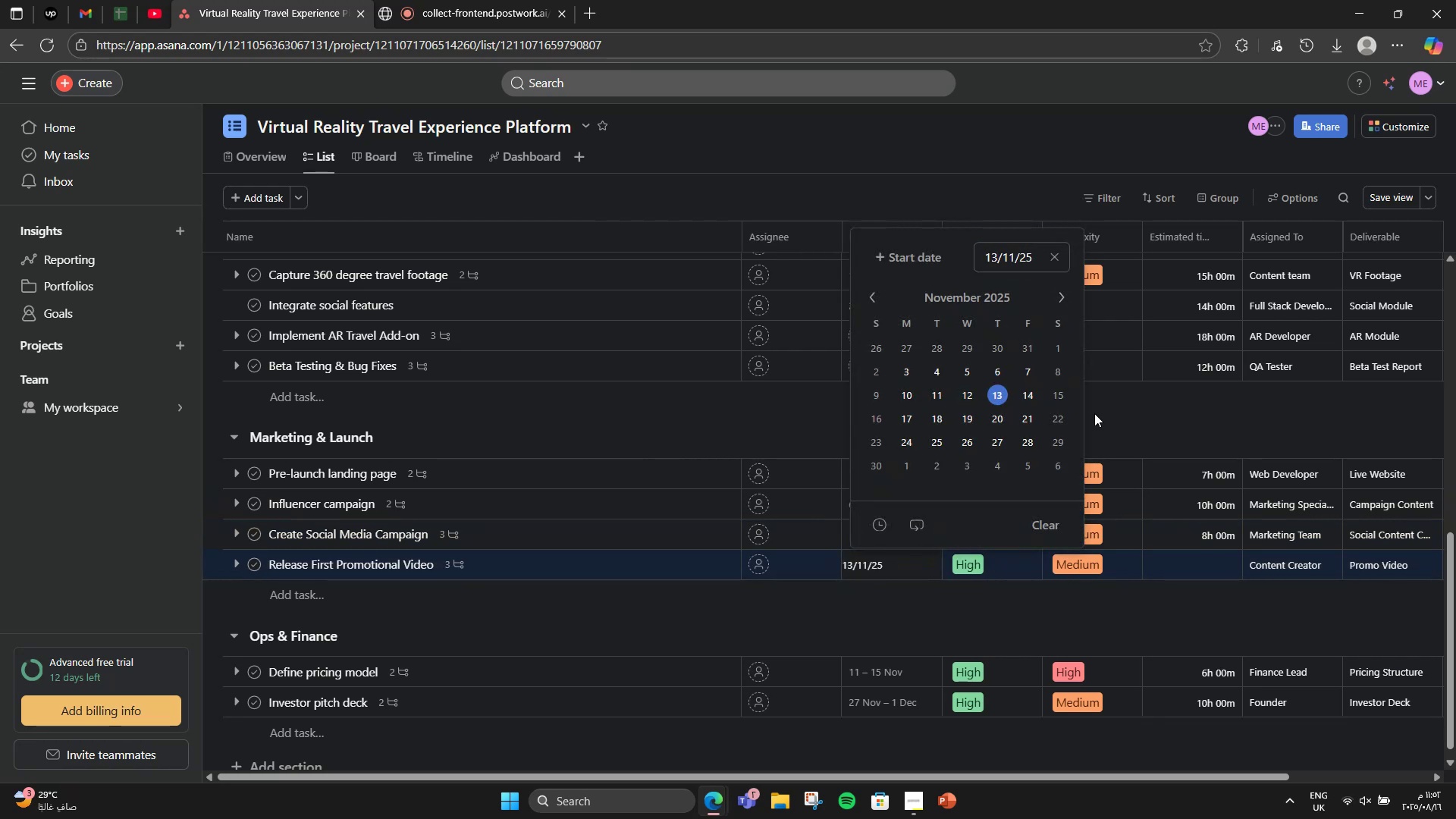 
mouse_move([1091, 410])
 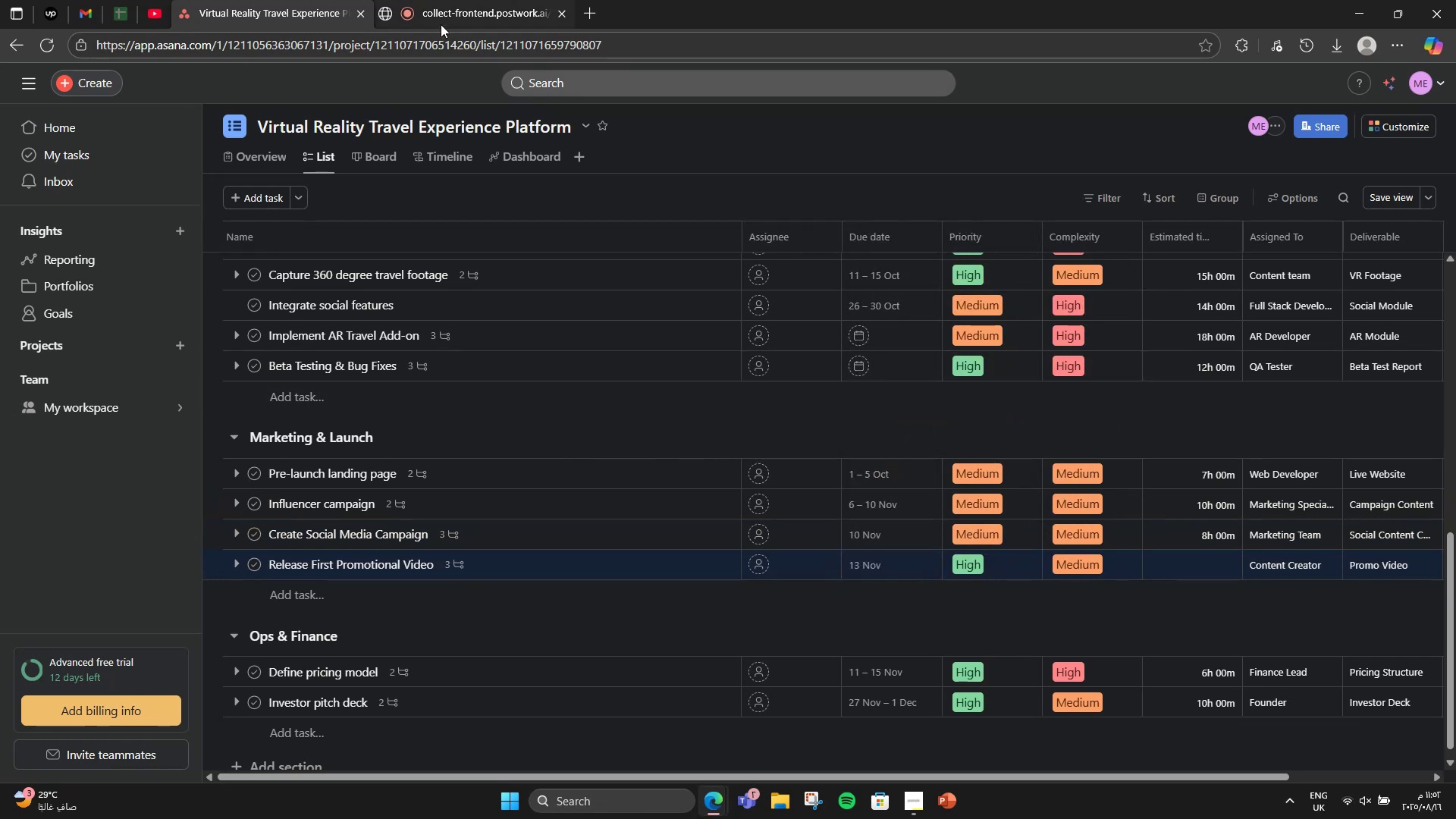 
left_click([441, 24])
 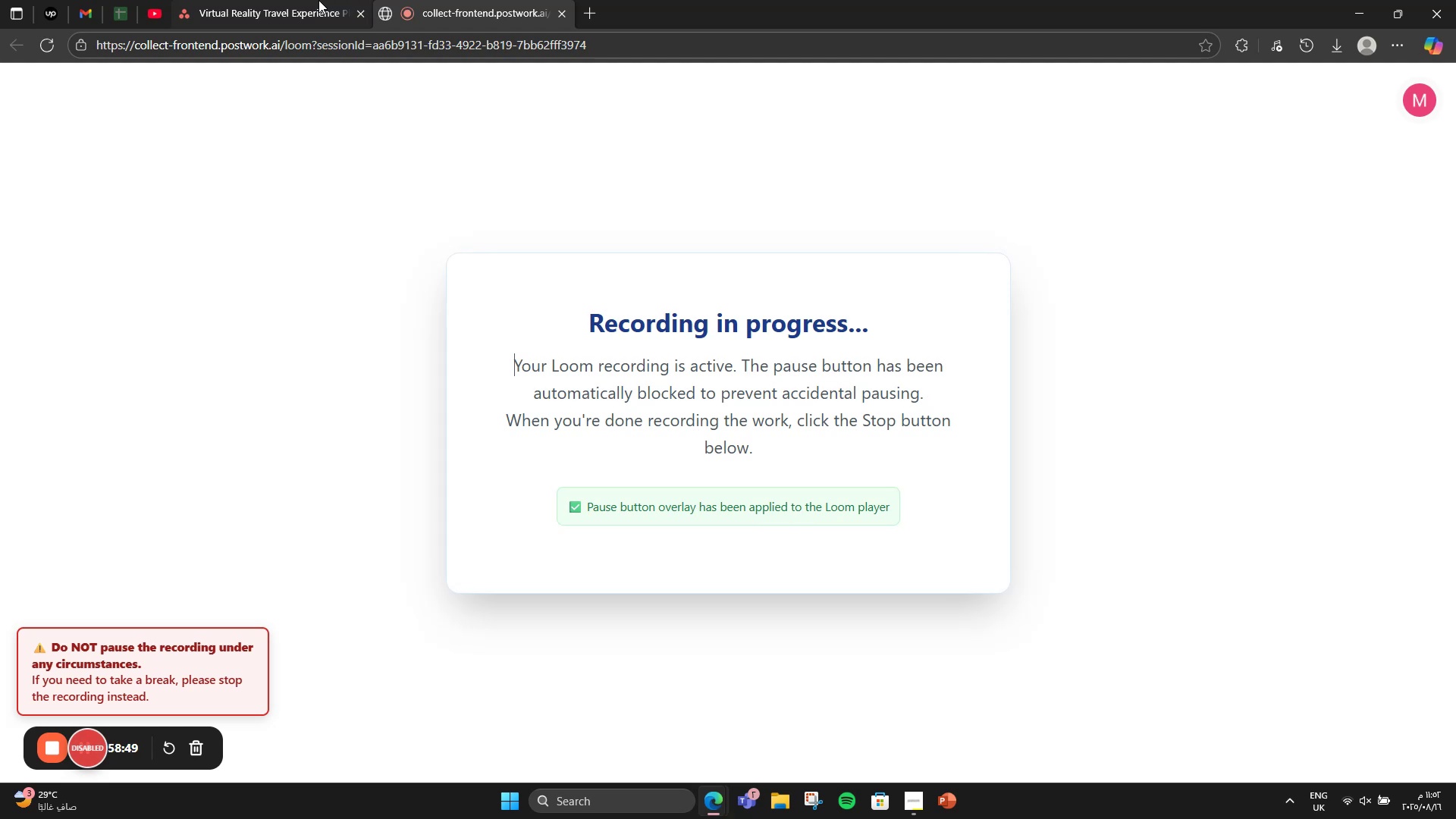 
left_click([318, 0])
 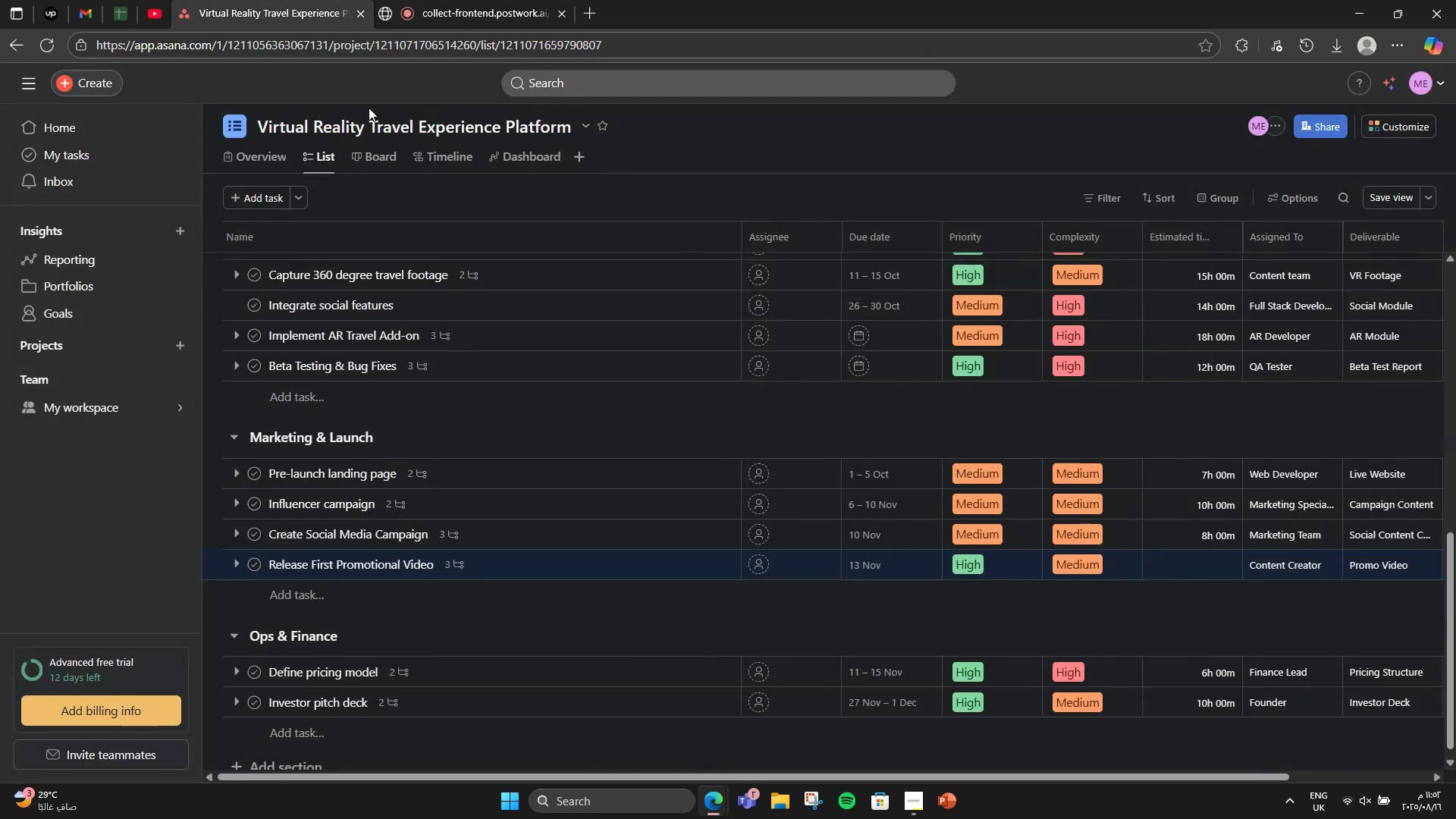 
scroll: coordinate [591, 589], scroll_direction: down, amount: 3.0
 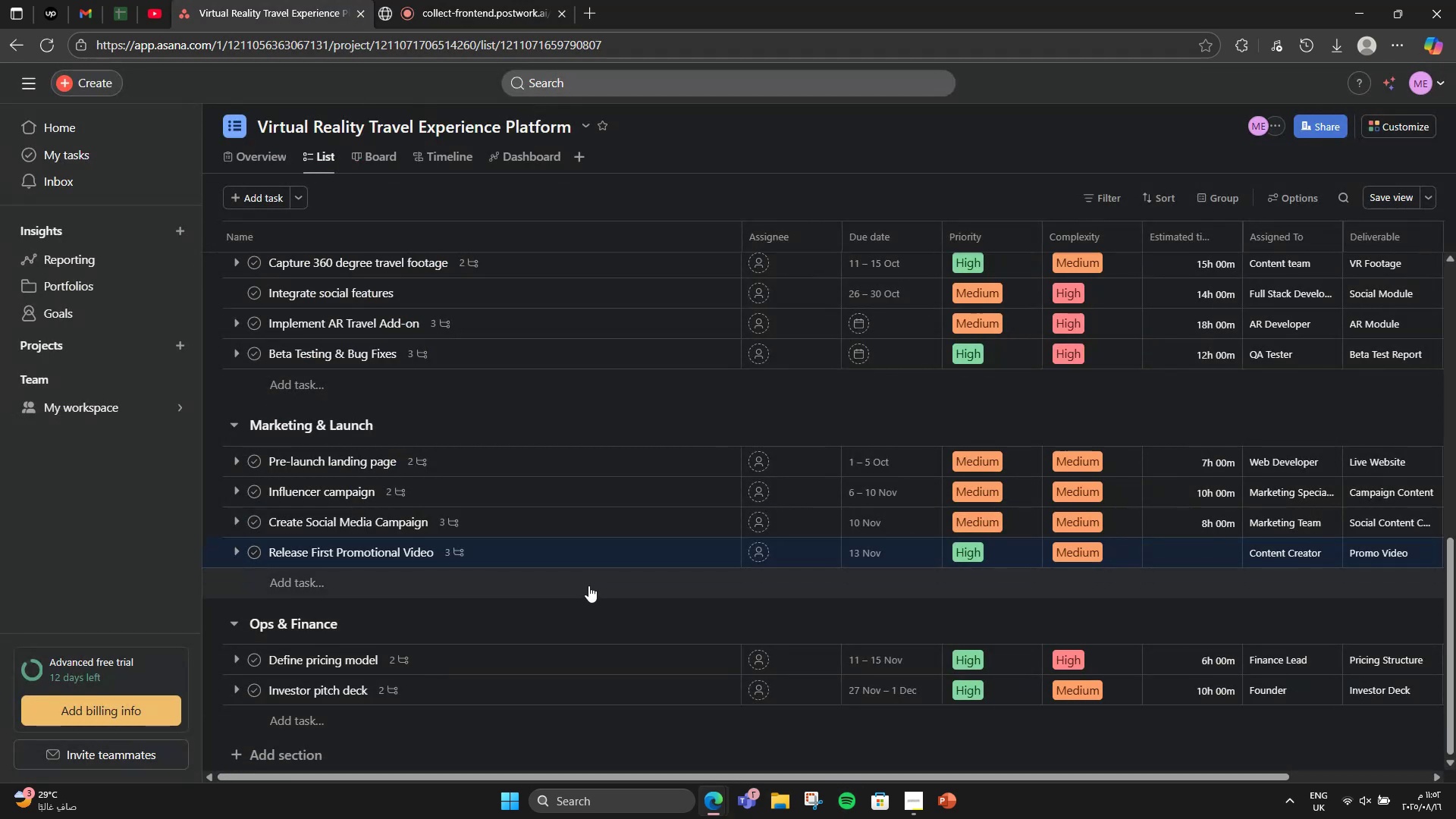 
wait(12.06)
 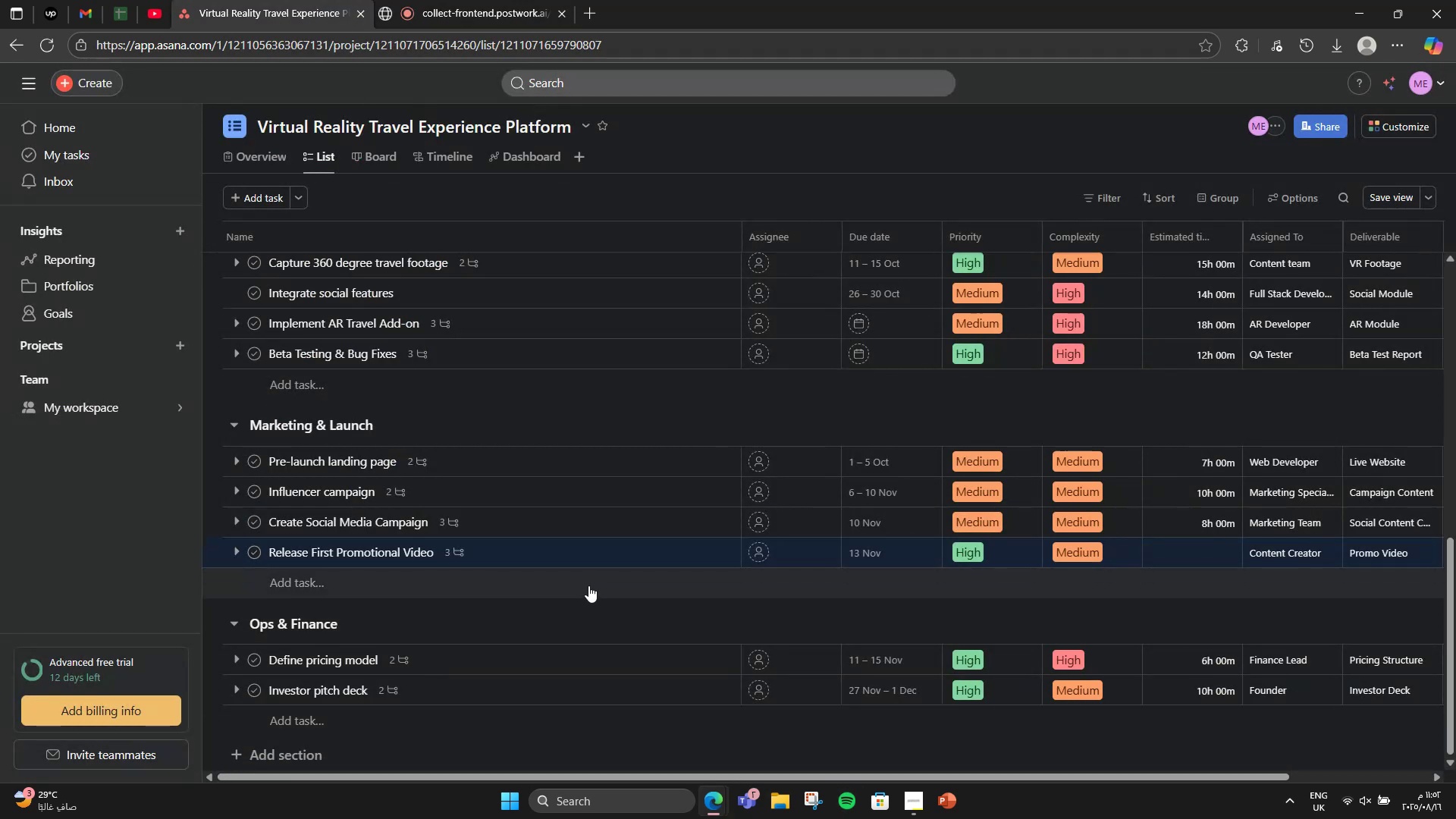 
scroll: coordinate [422, 637], scroll_direction: down, amount: 3.0
 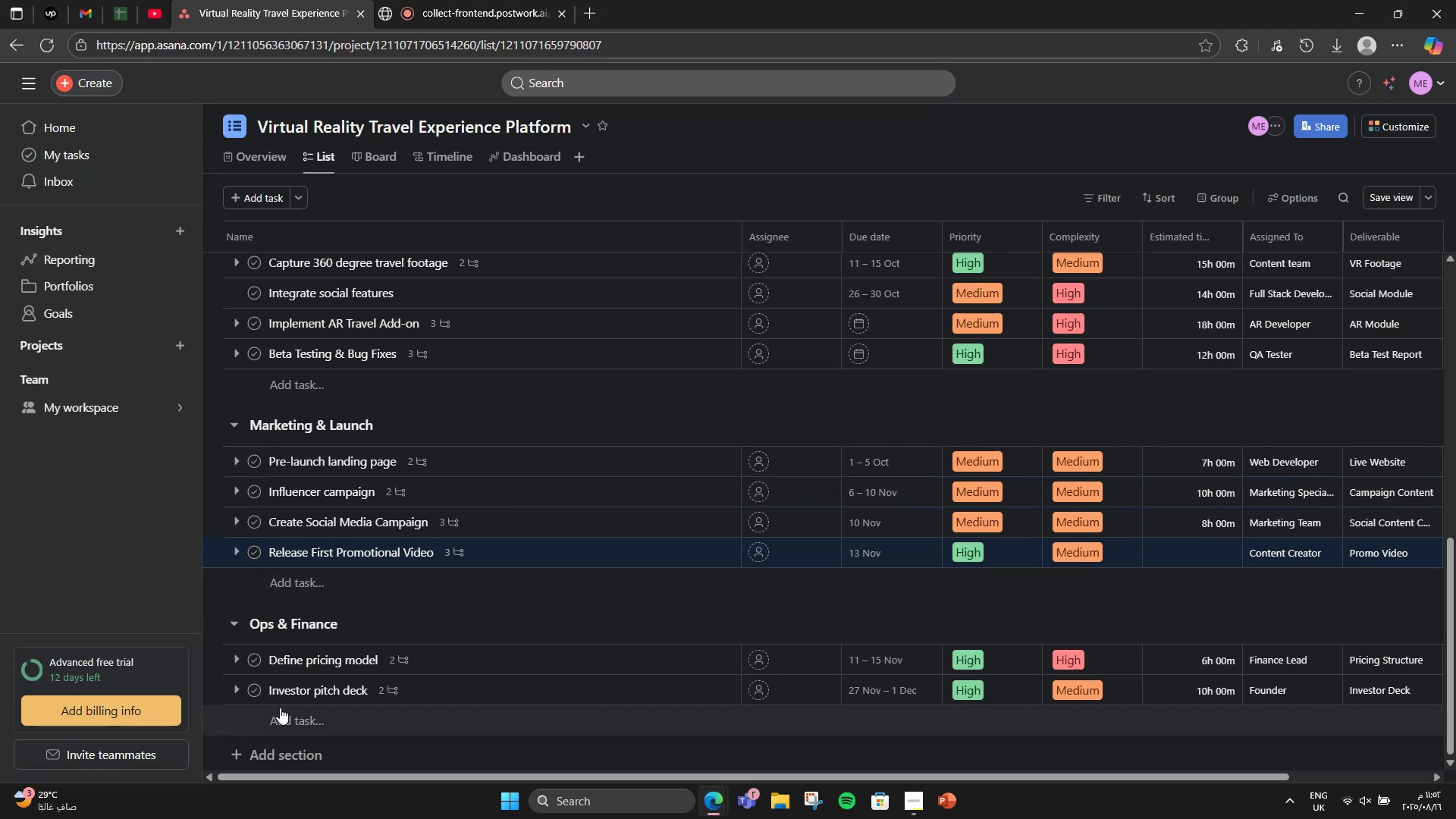 
left_click([280, 708])
 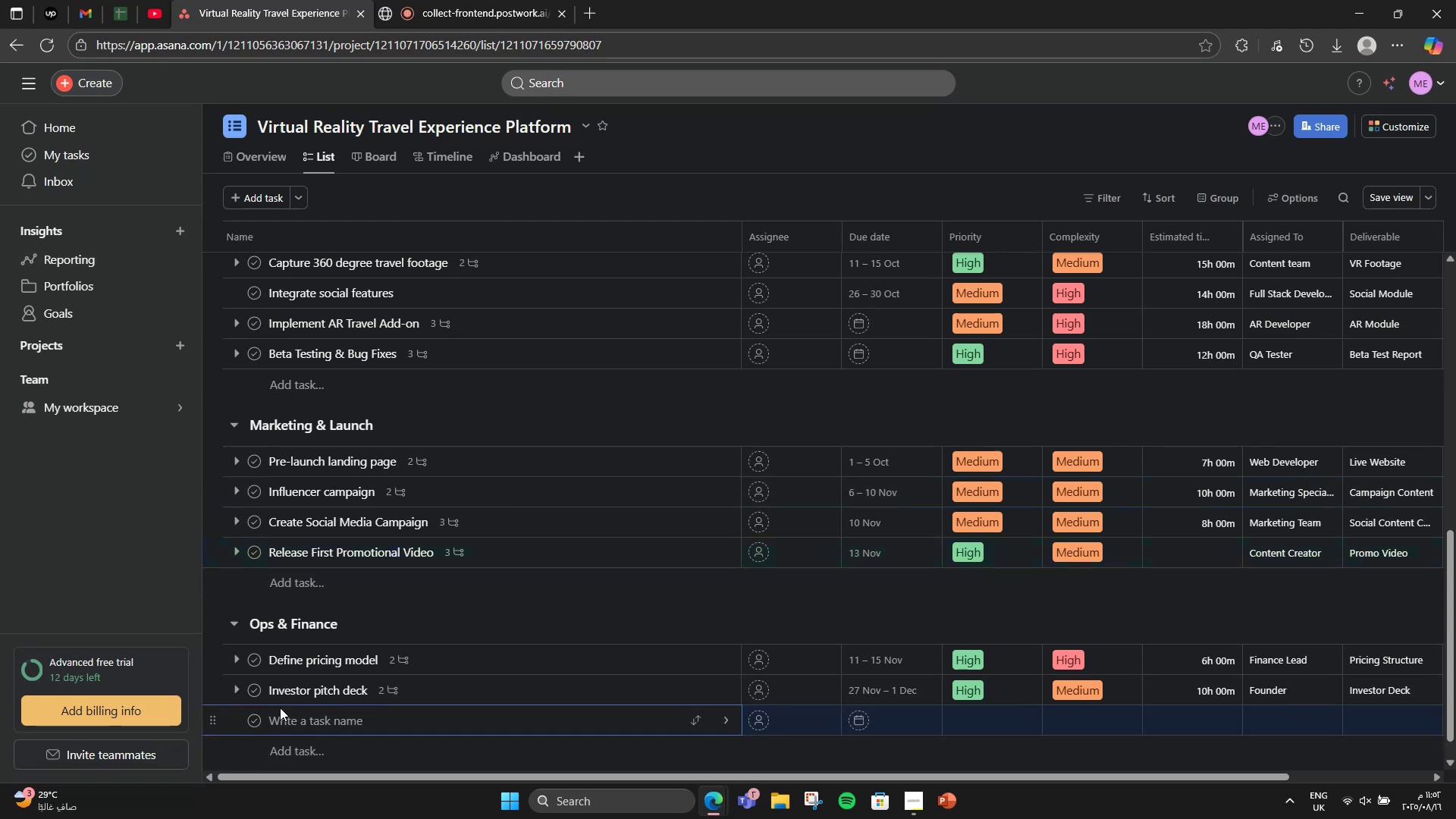 
type(Set Up pa)
key(Backspace)
key(Backspace)
type(O)
key(Backspace)
type(Payment & Subscription System)
 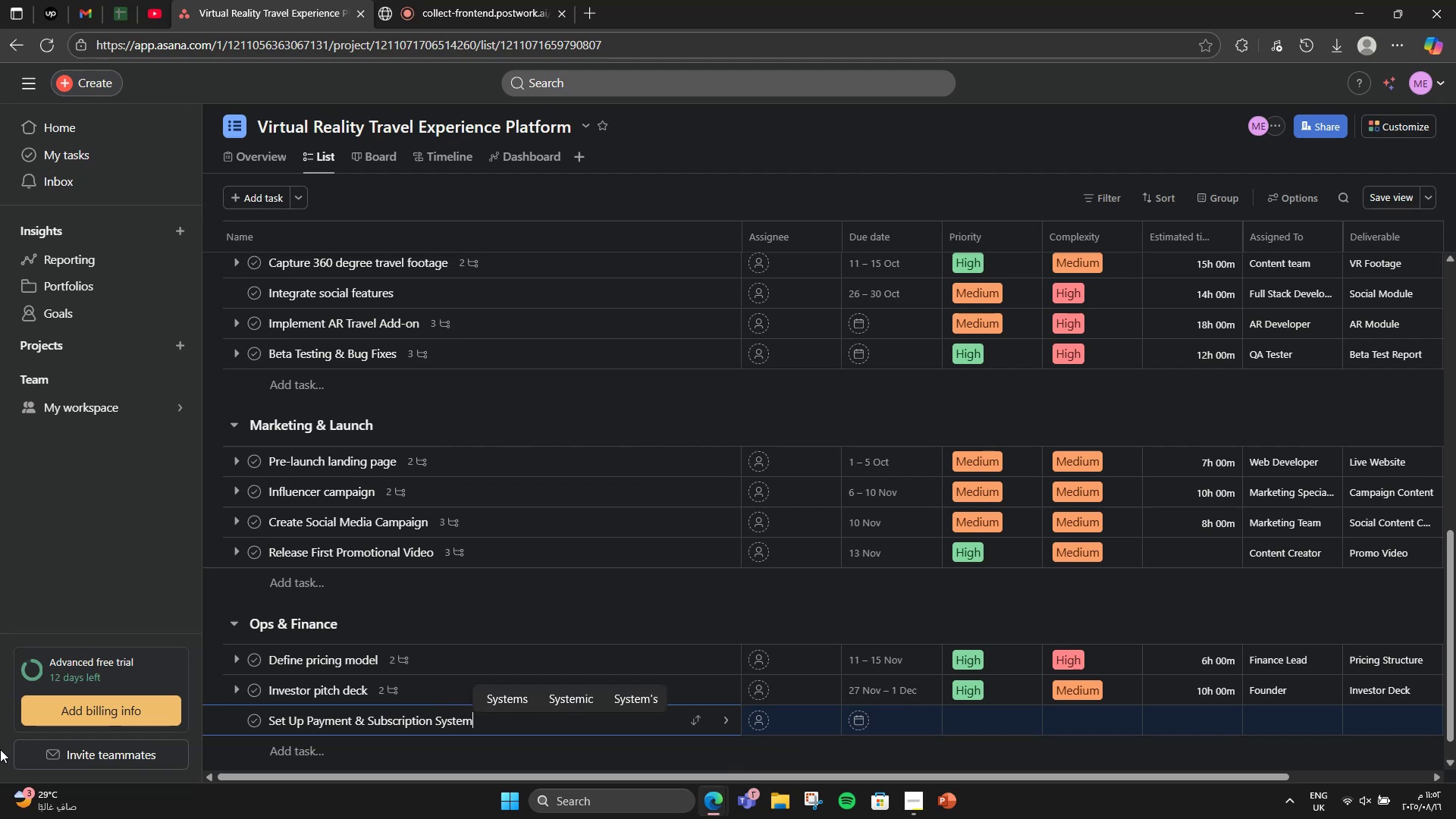 
mouse_move([399, 674])
 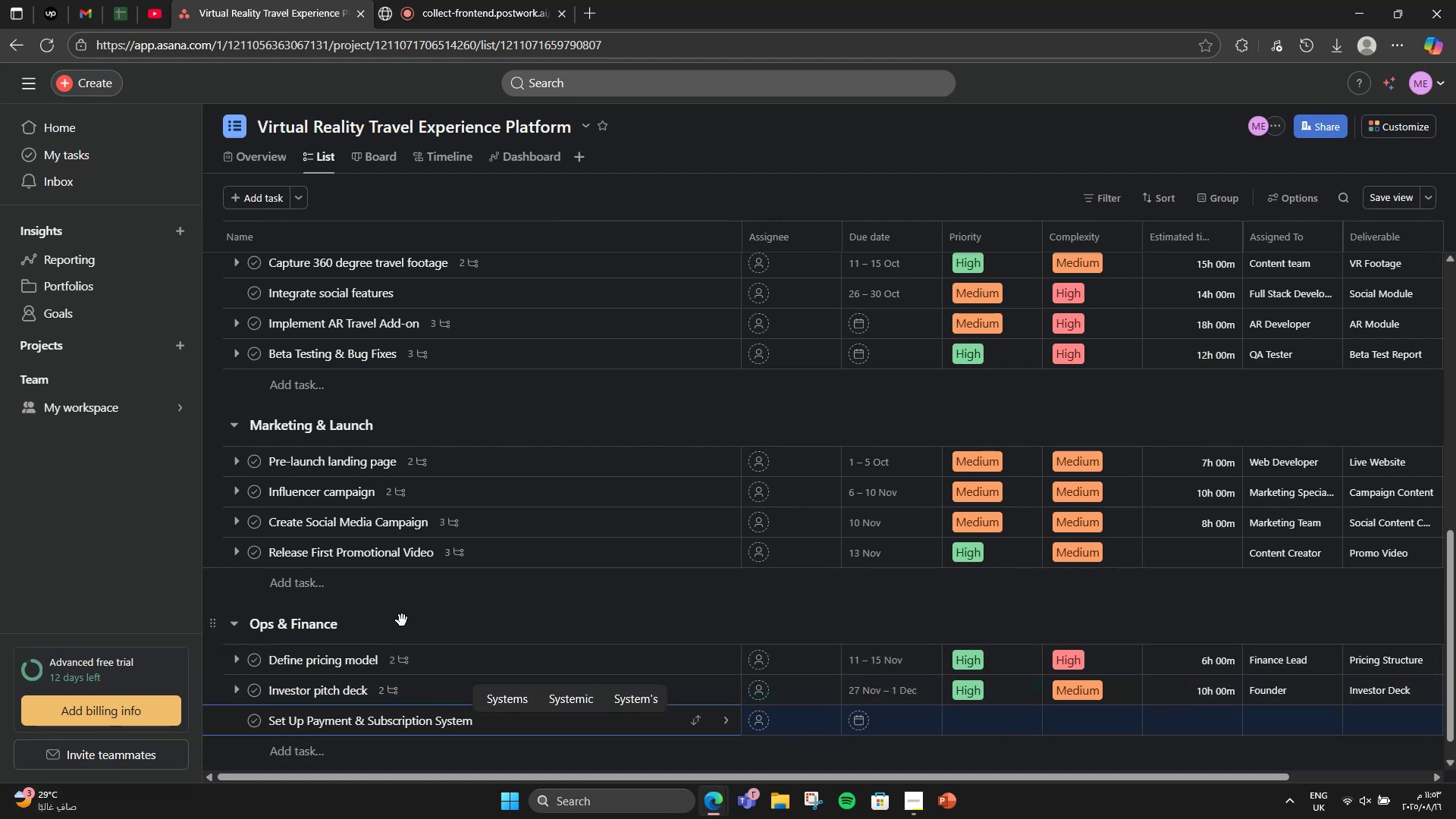 
scroll: coordinate [404, 617], scroll_direction: down, amount: 3.0
 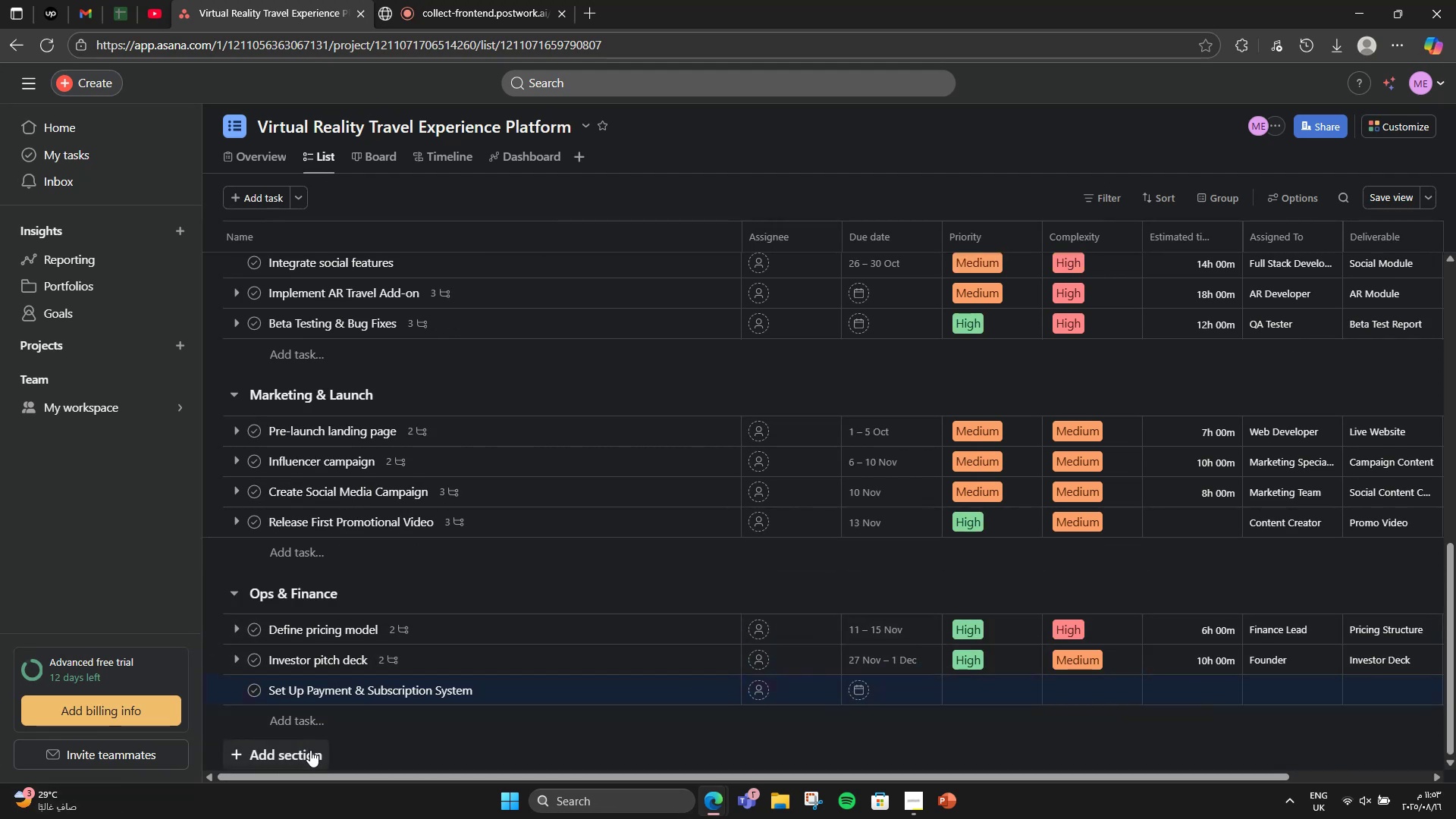 
left_click([310, 750])
 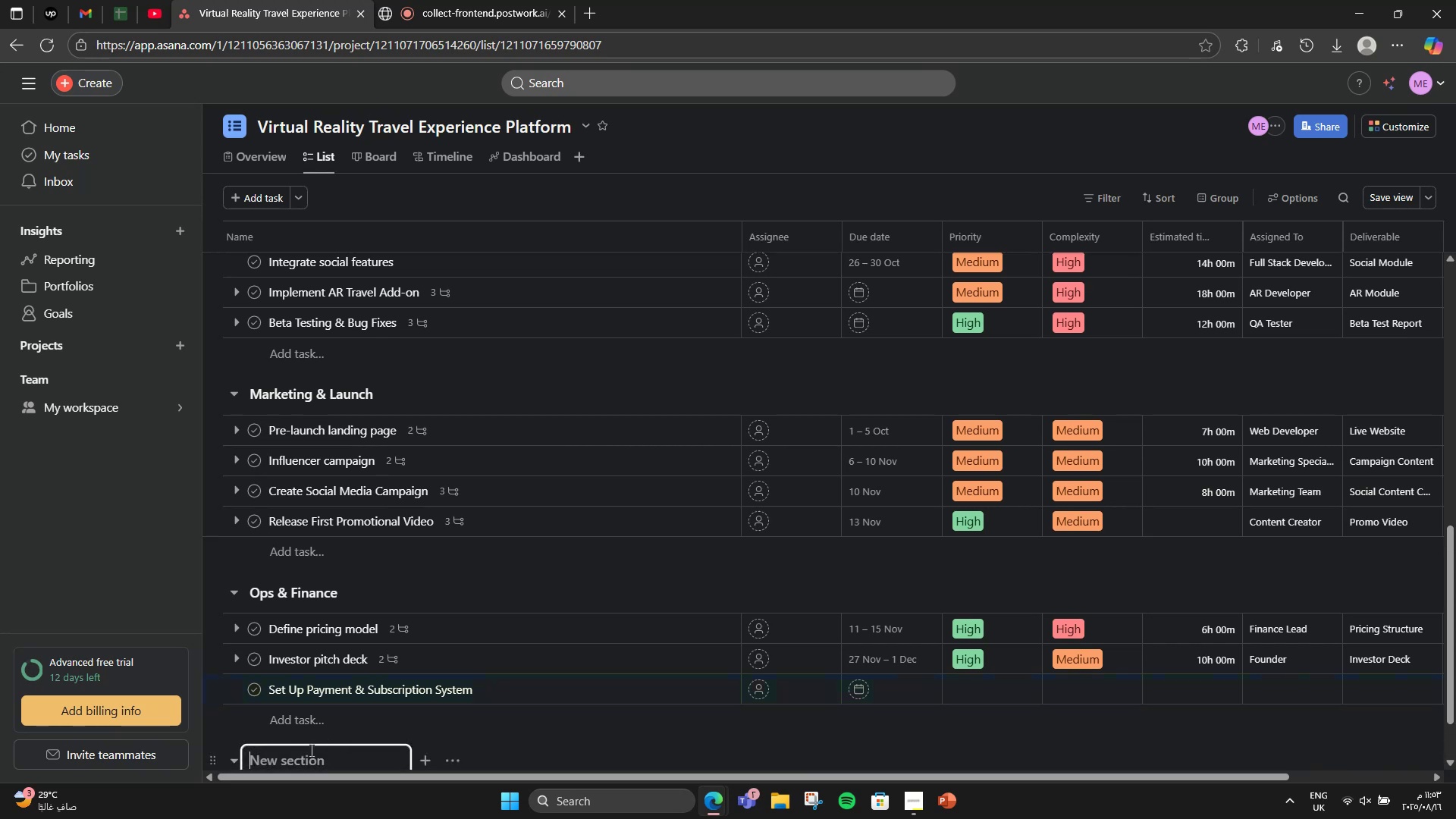 
scroll: coordinate [310, 750], scroll_direction: down, amount: 1.0
 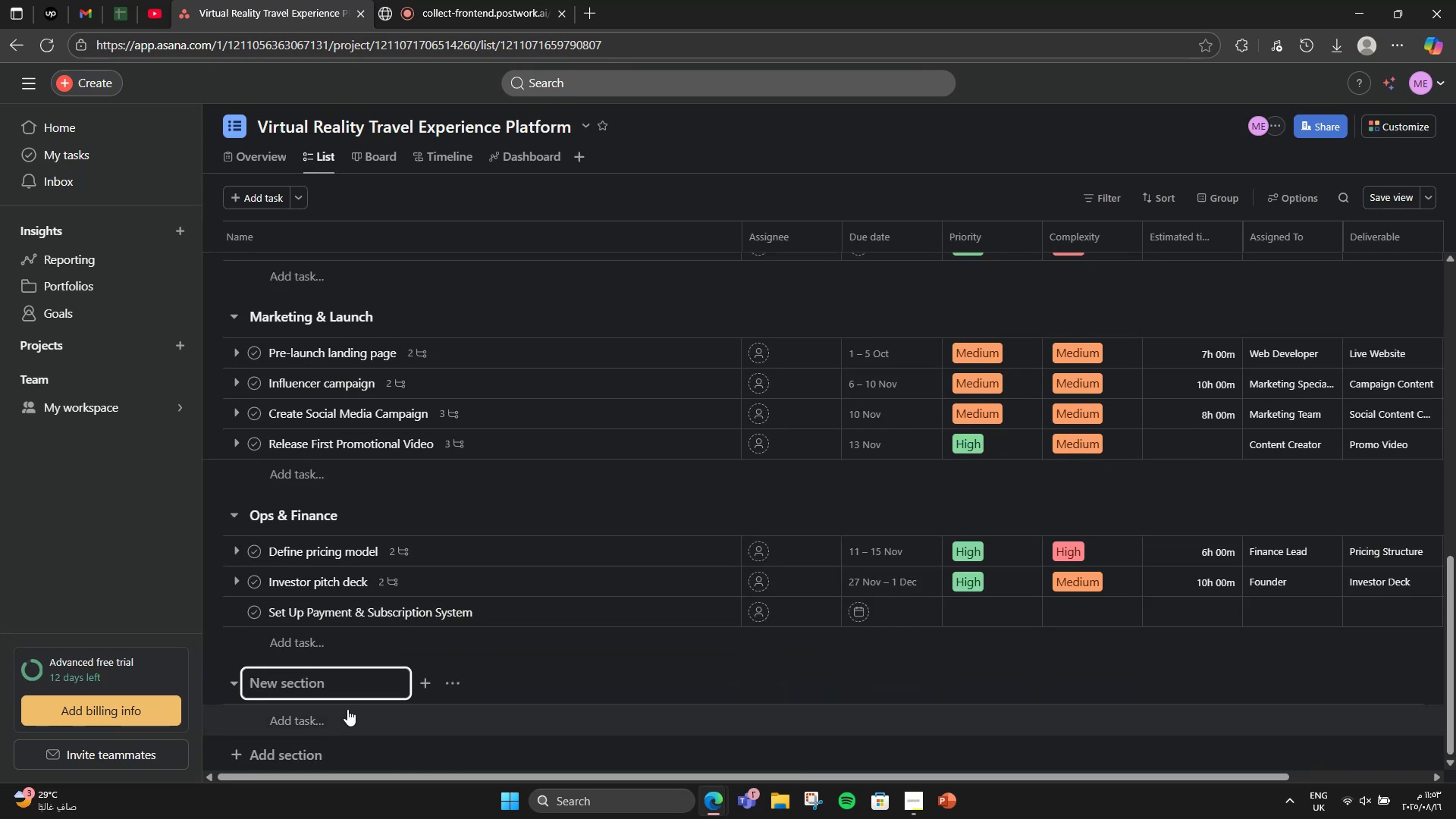 
type(Post )
key(Backspace)
type(-Launch Growth)
 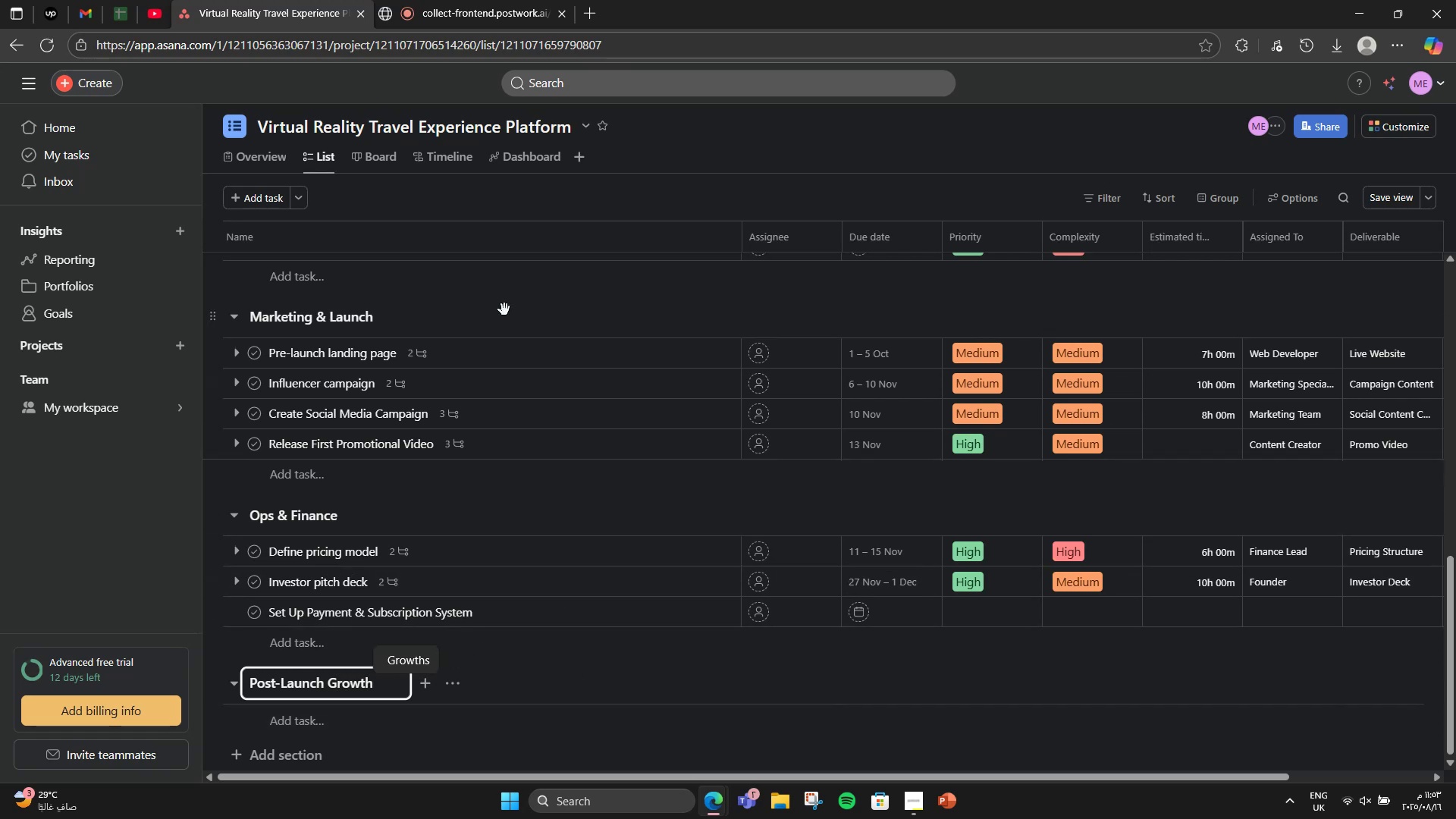 
left_click([363, 157])
 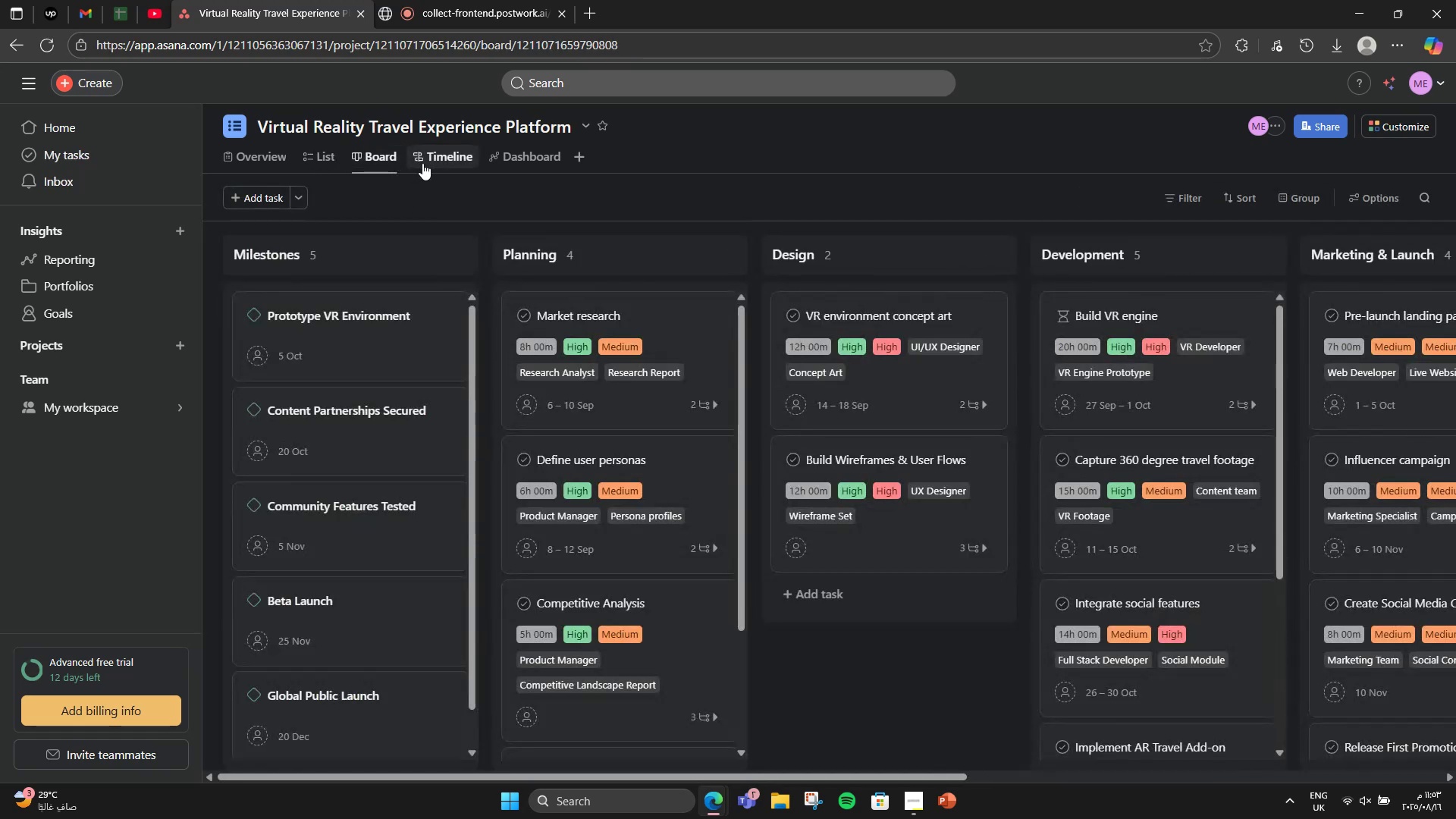 